 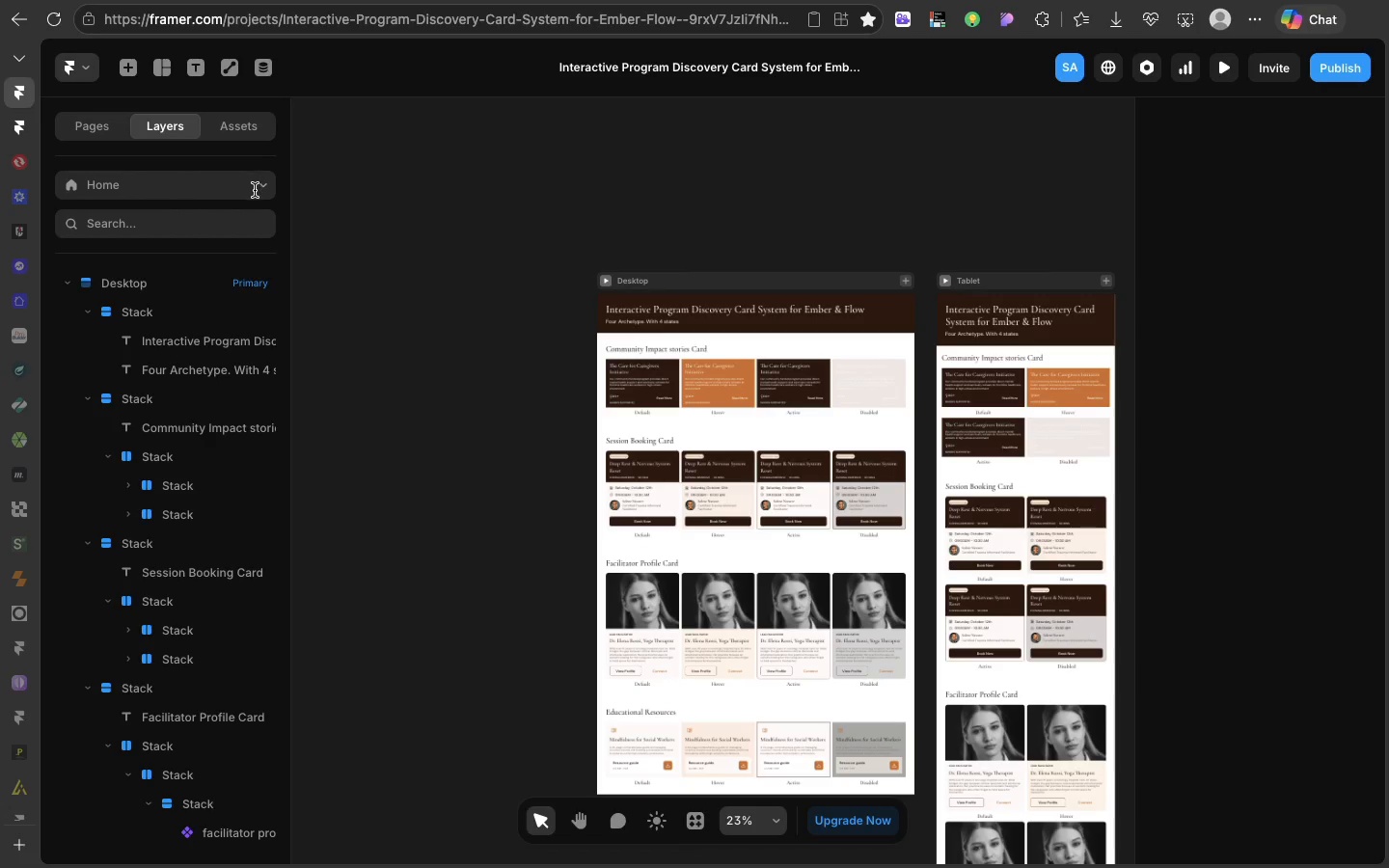 
scroll: coordinate [419, 198], scroll_direction: down, amount: 3.0
 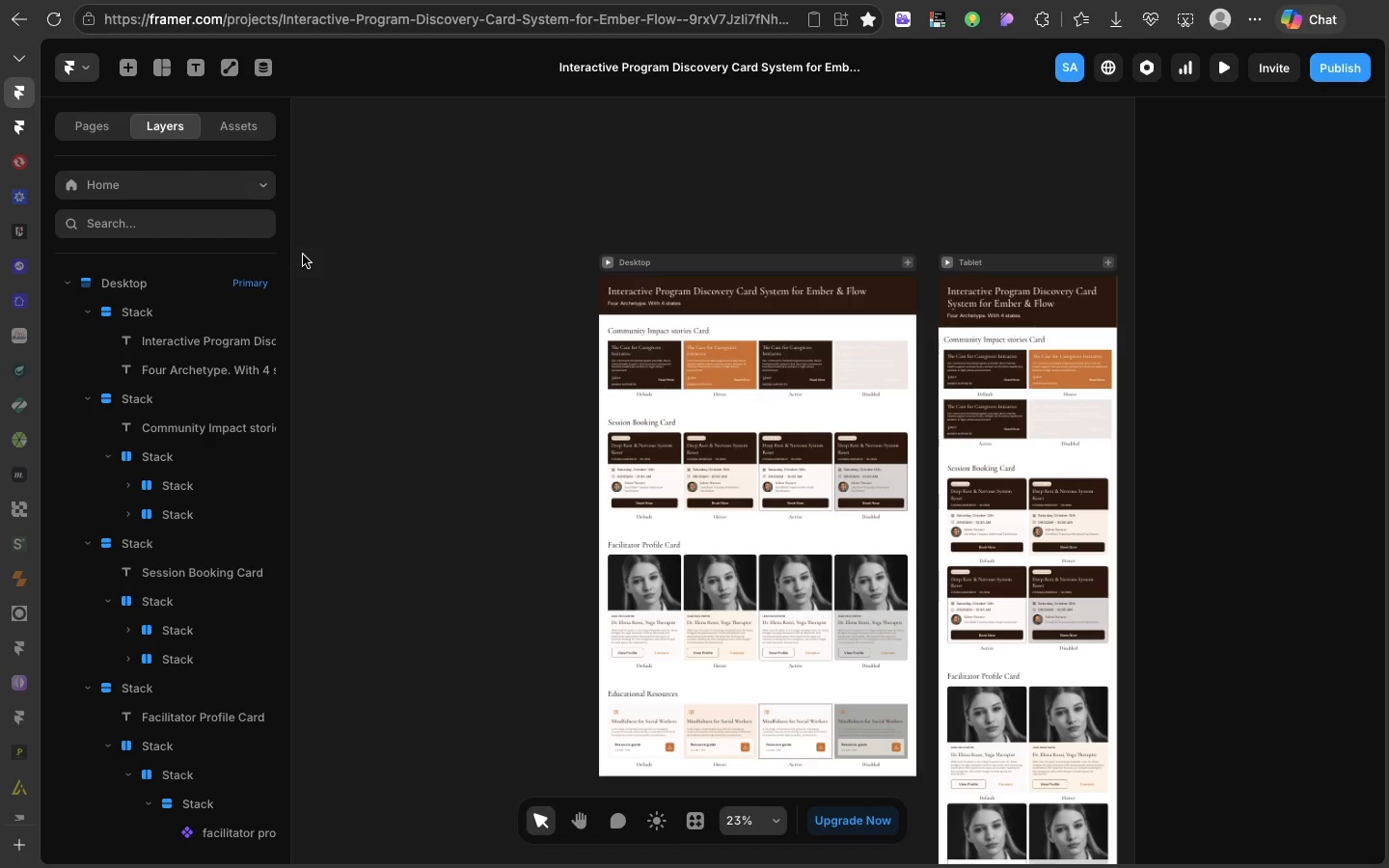 
wait(37.11)
 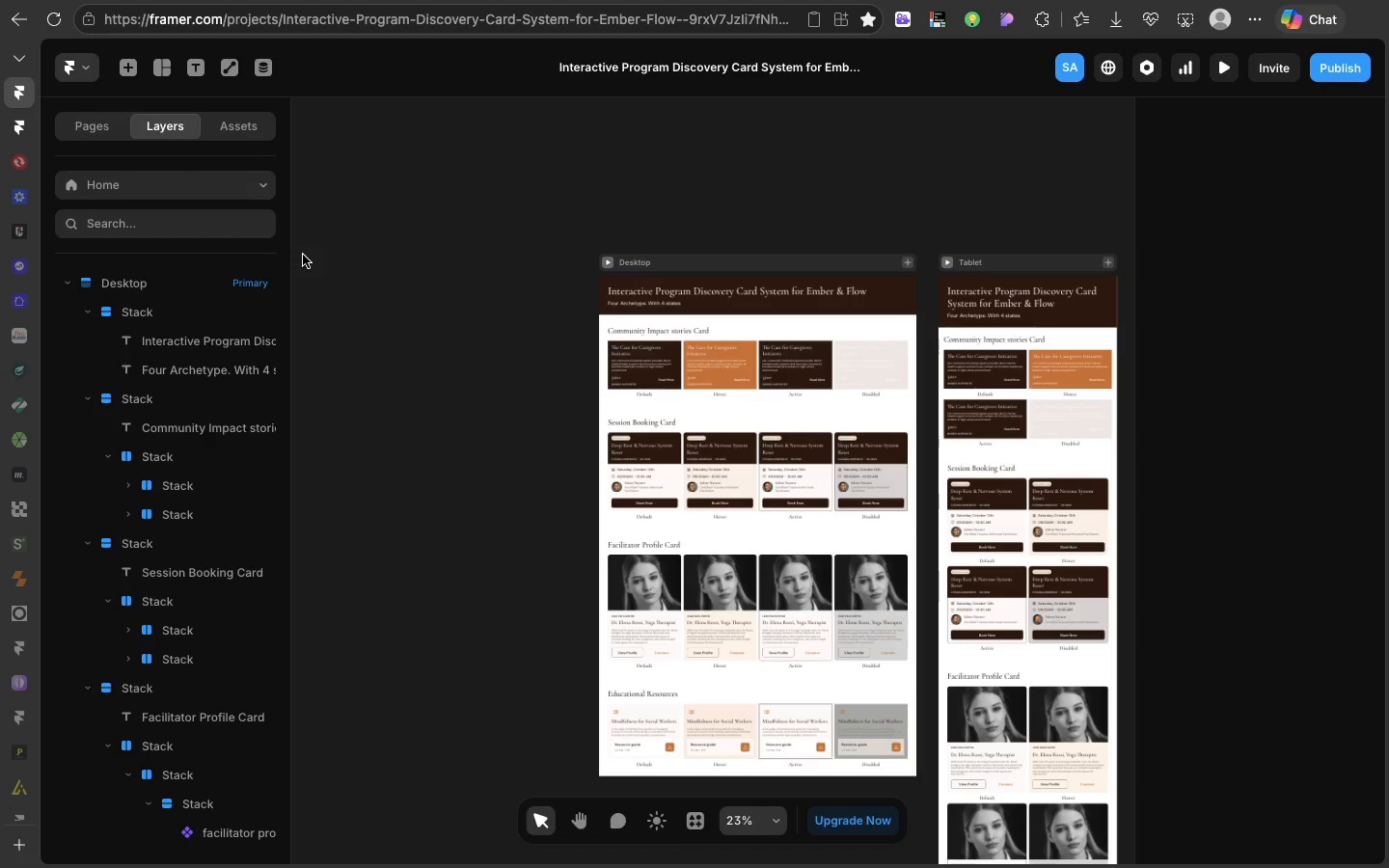 
right_click([303, 255])
 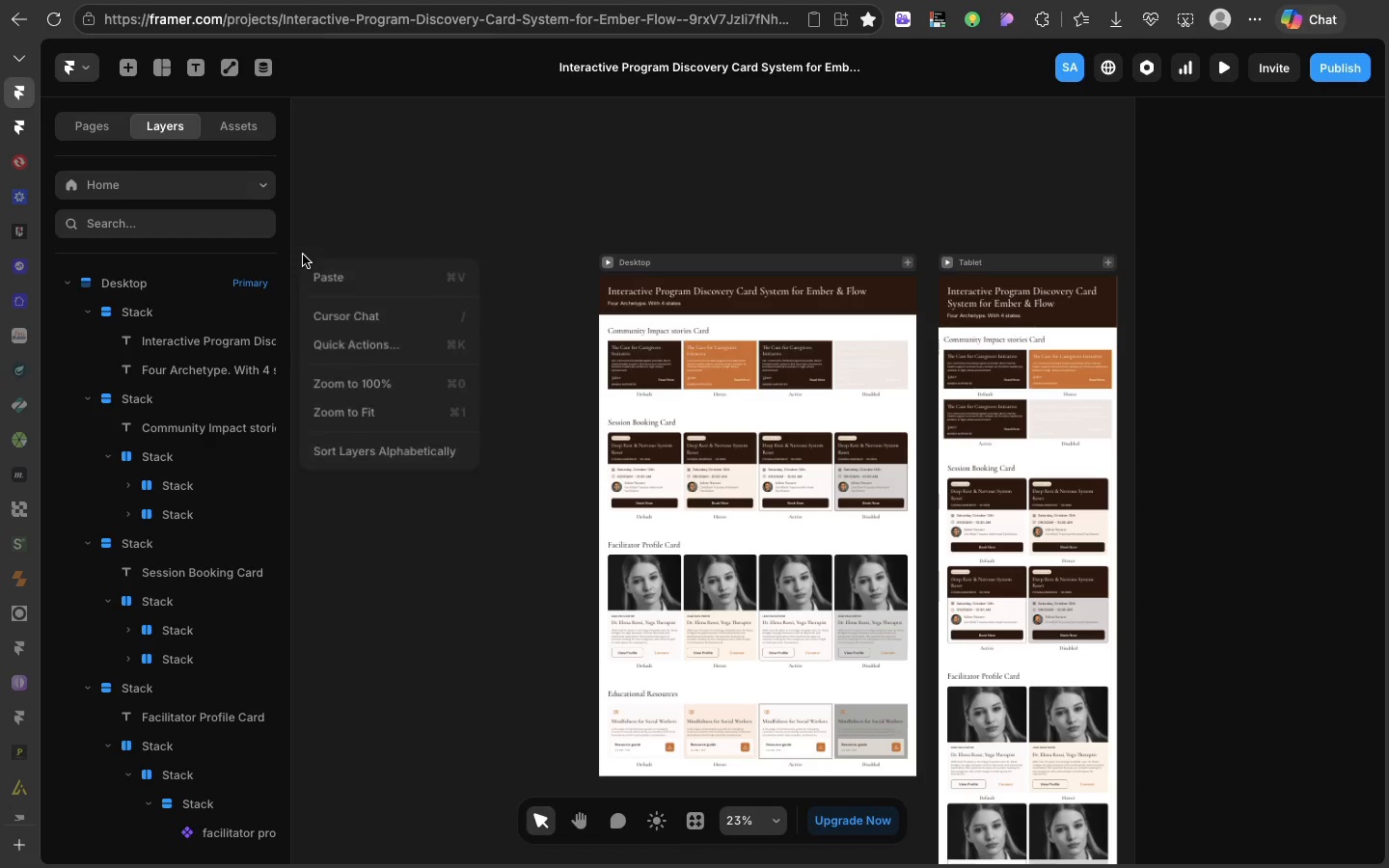 
left_click([371, 183])
 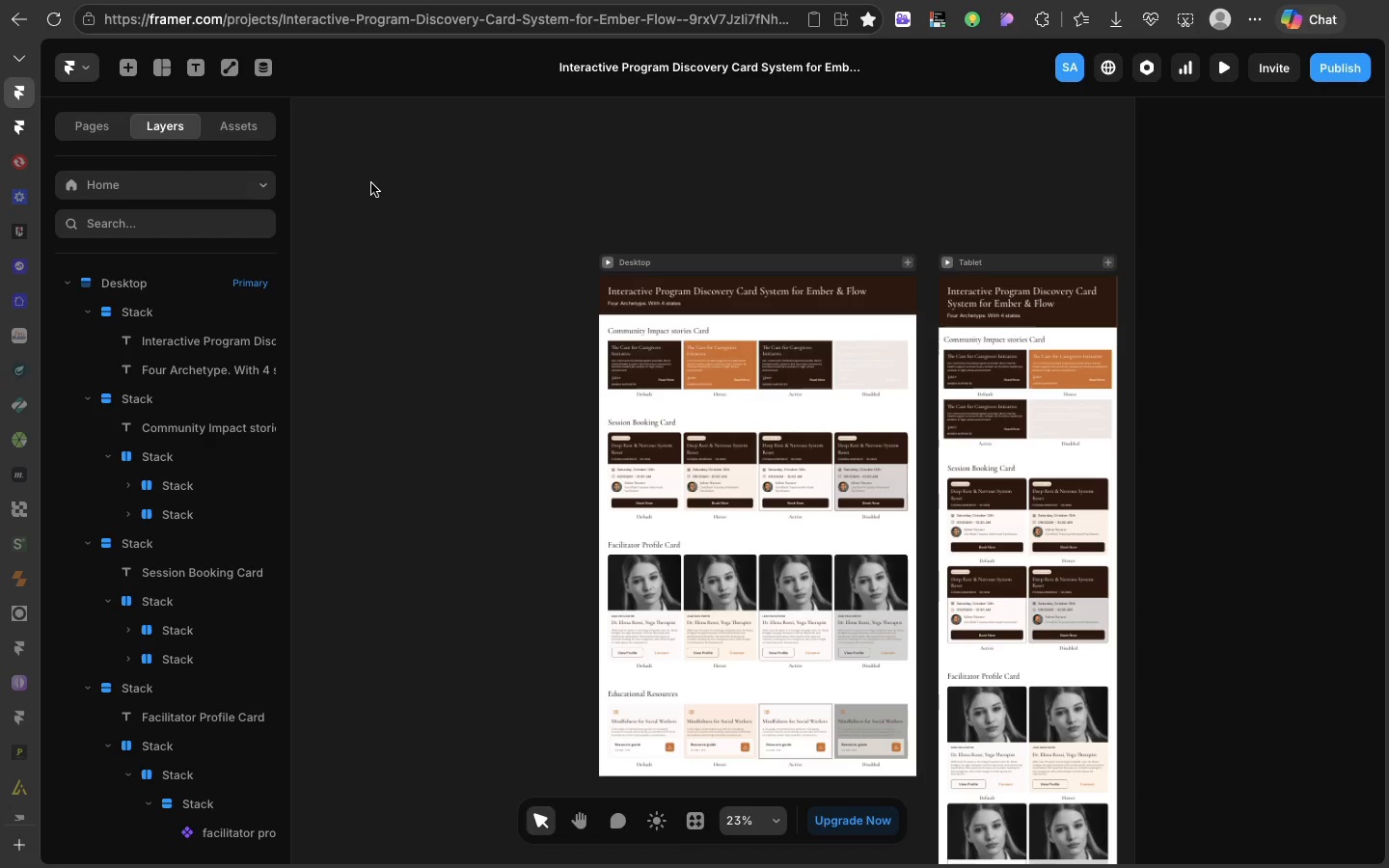 
scroll: coordinate [305, 255], scroll_direction: up, amount: 32.0
 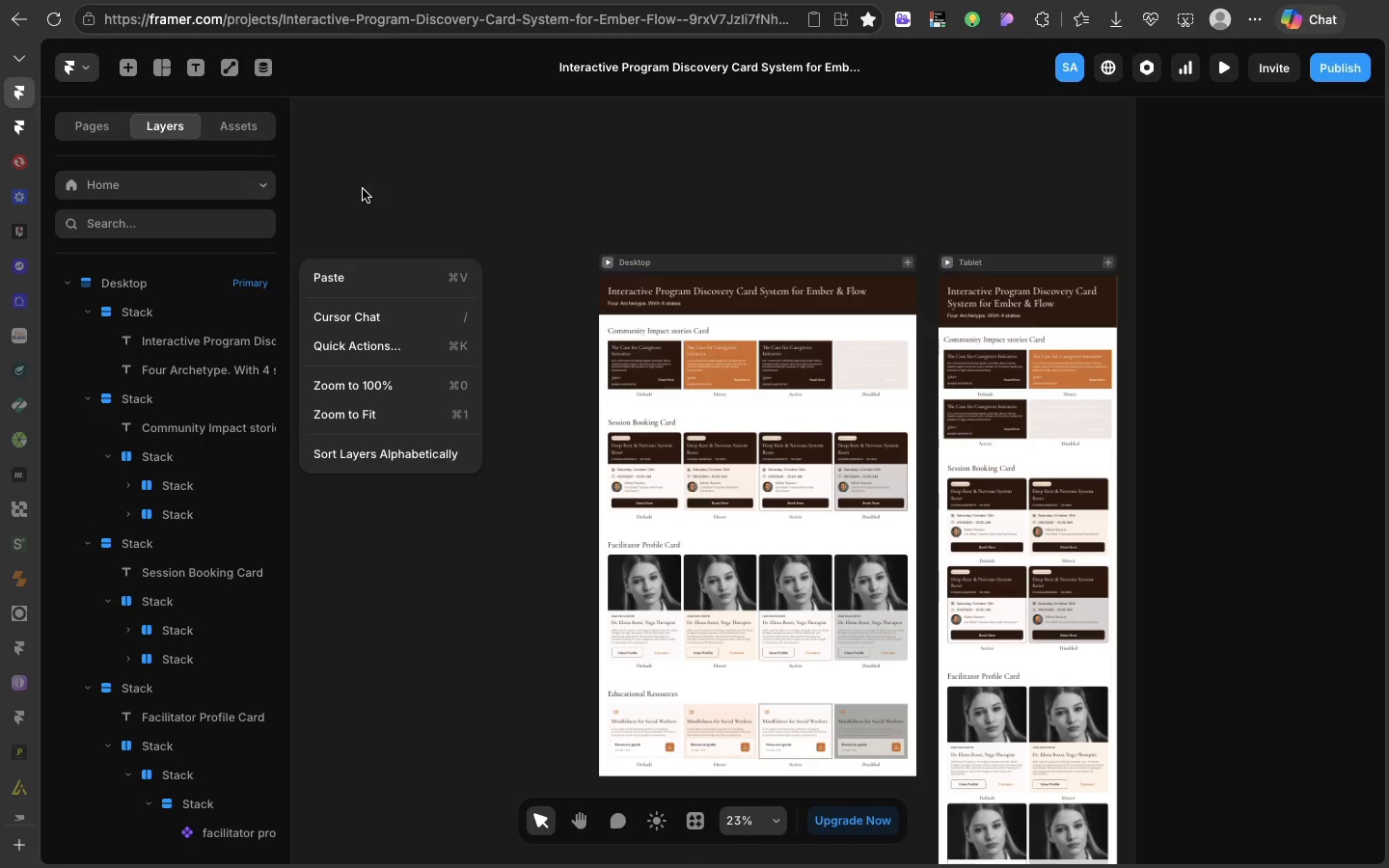 
wait(66.93)
 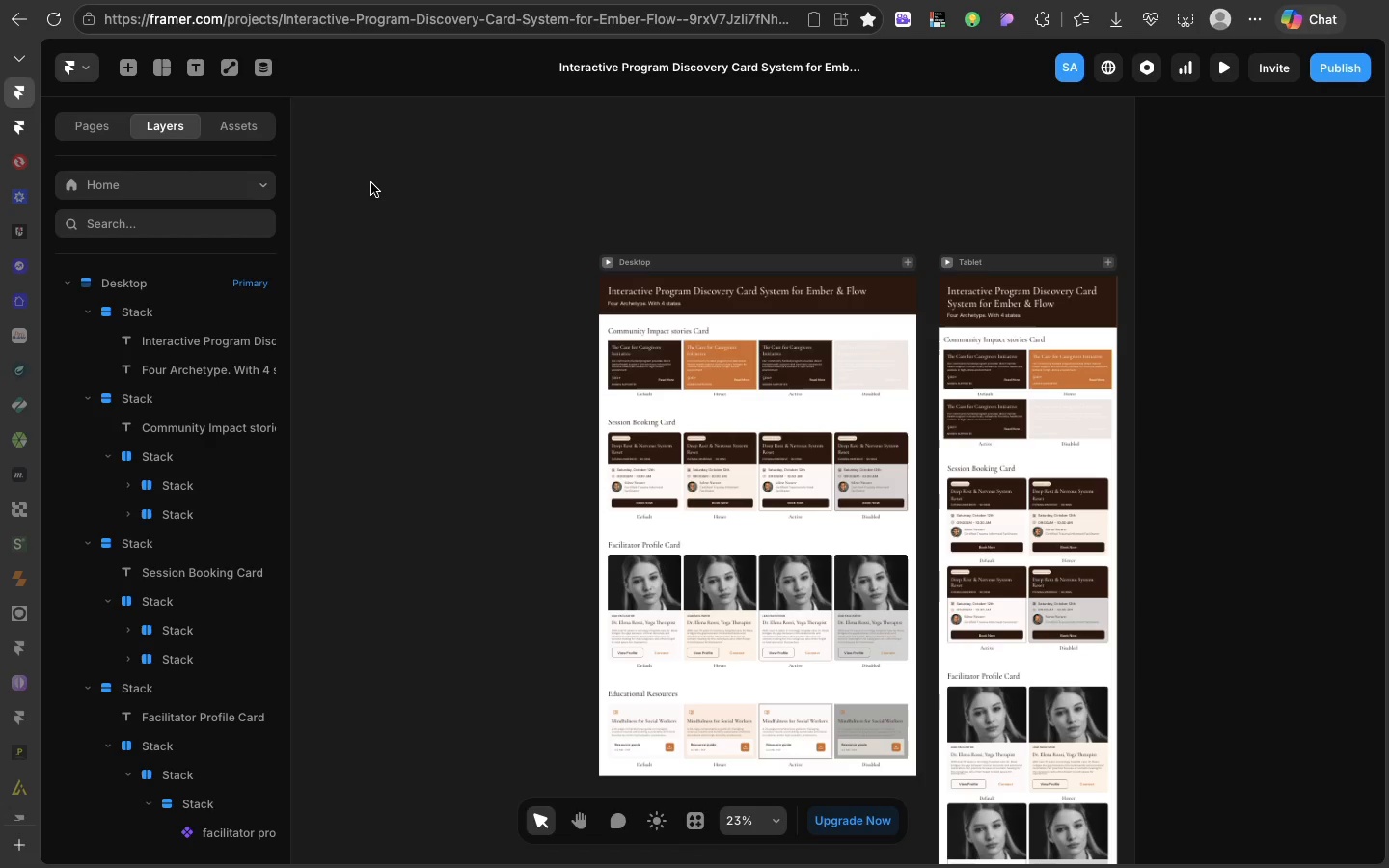 
scroll: coordinate [419, 340], scroll_direction: up, amount: 51.0
 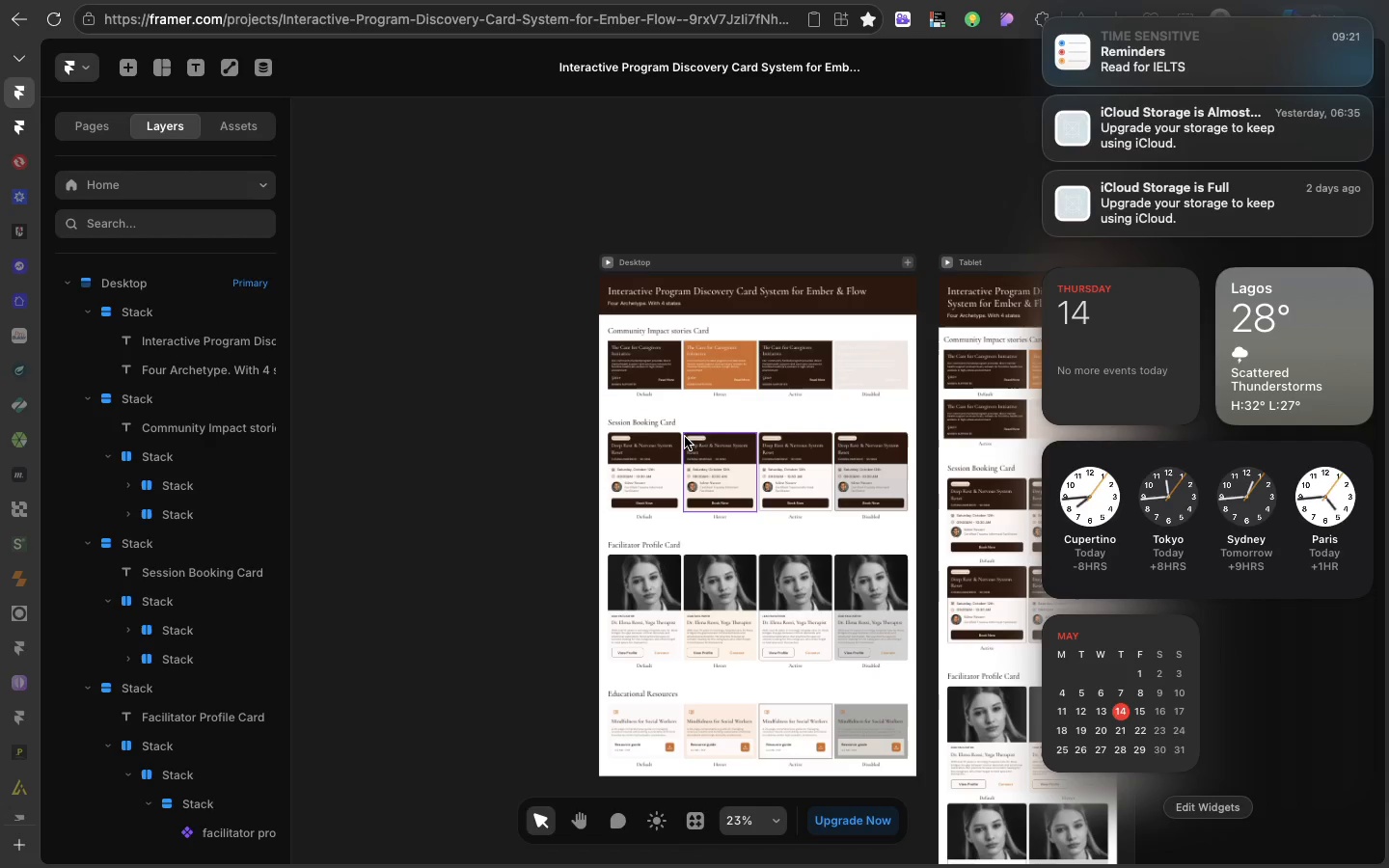 
wait(11.55)
 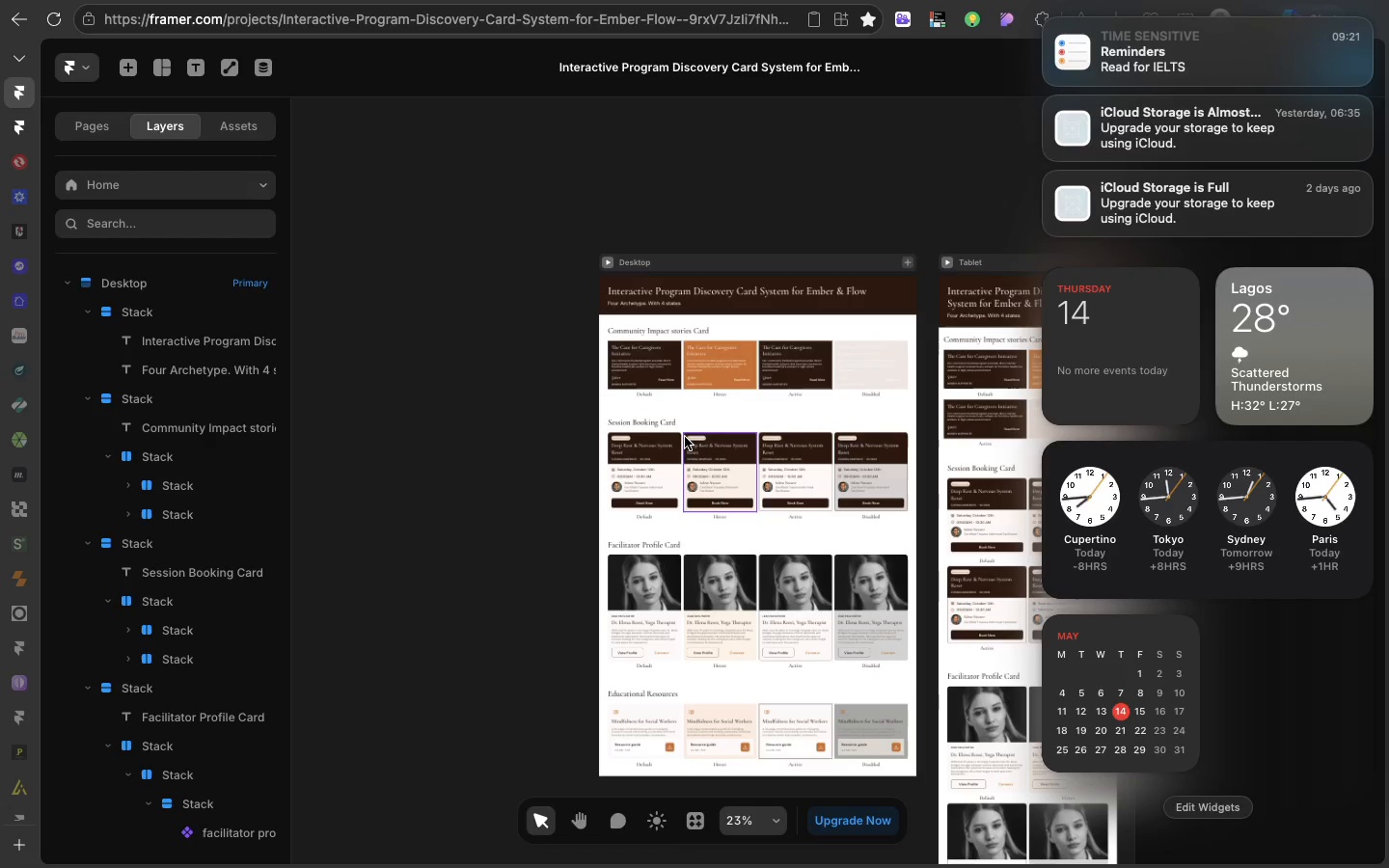 
left_click([421, 342])
 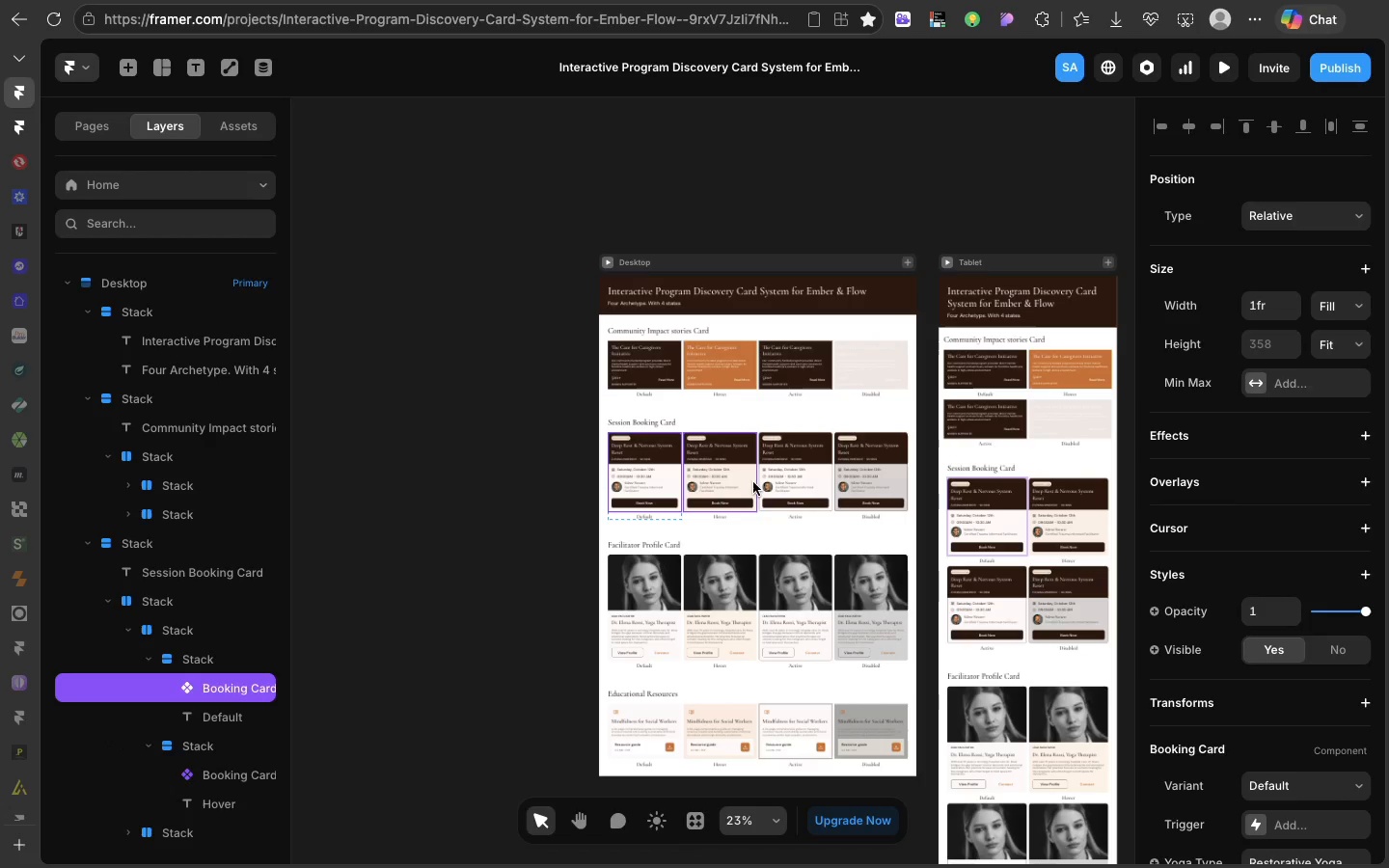 
wait(56.58)
 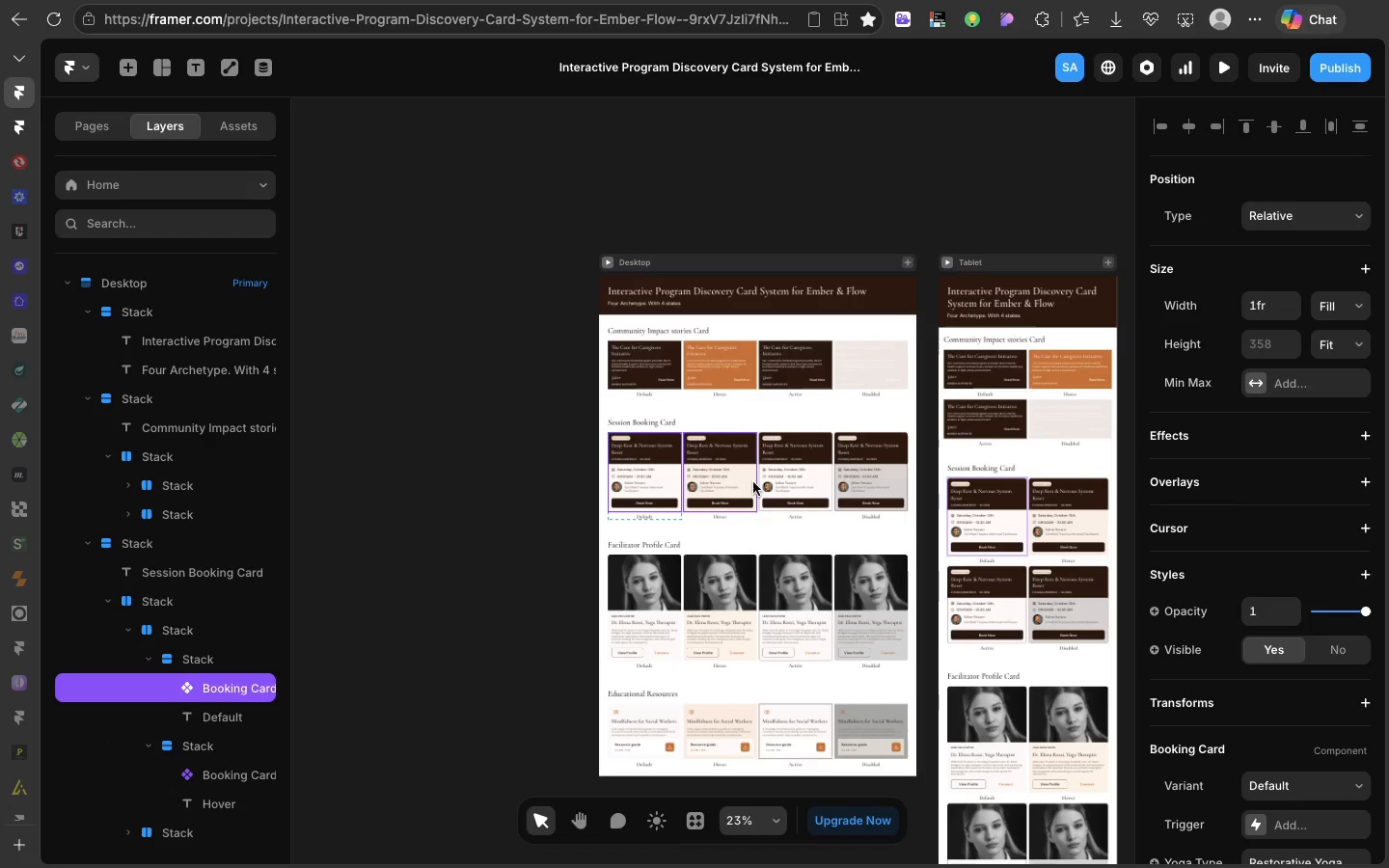 
left_click([798, 664])
 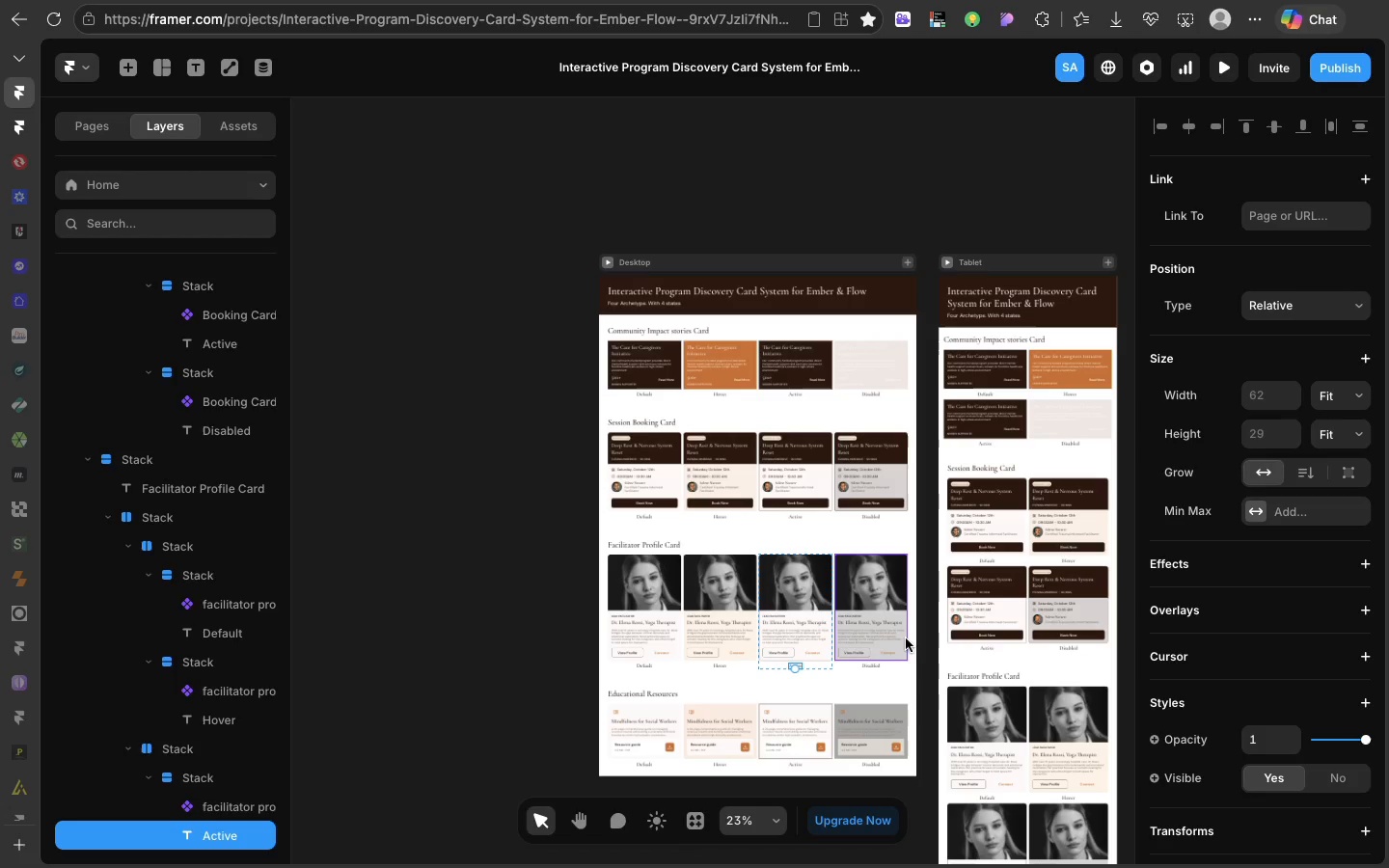 
wait(50.36)
 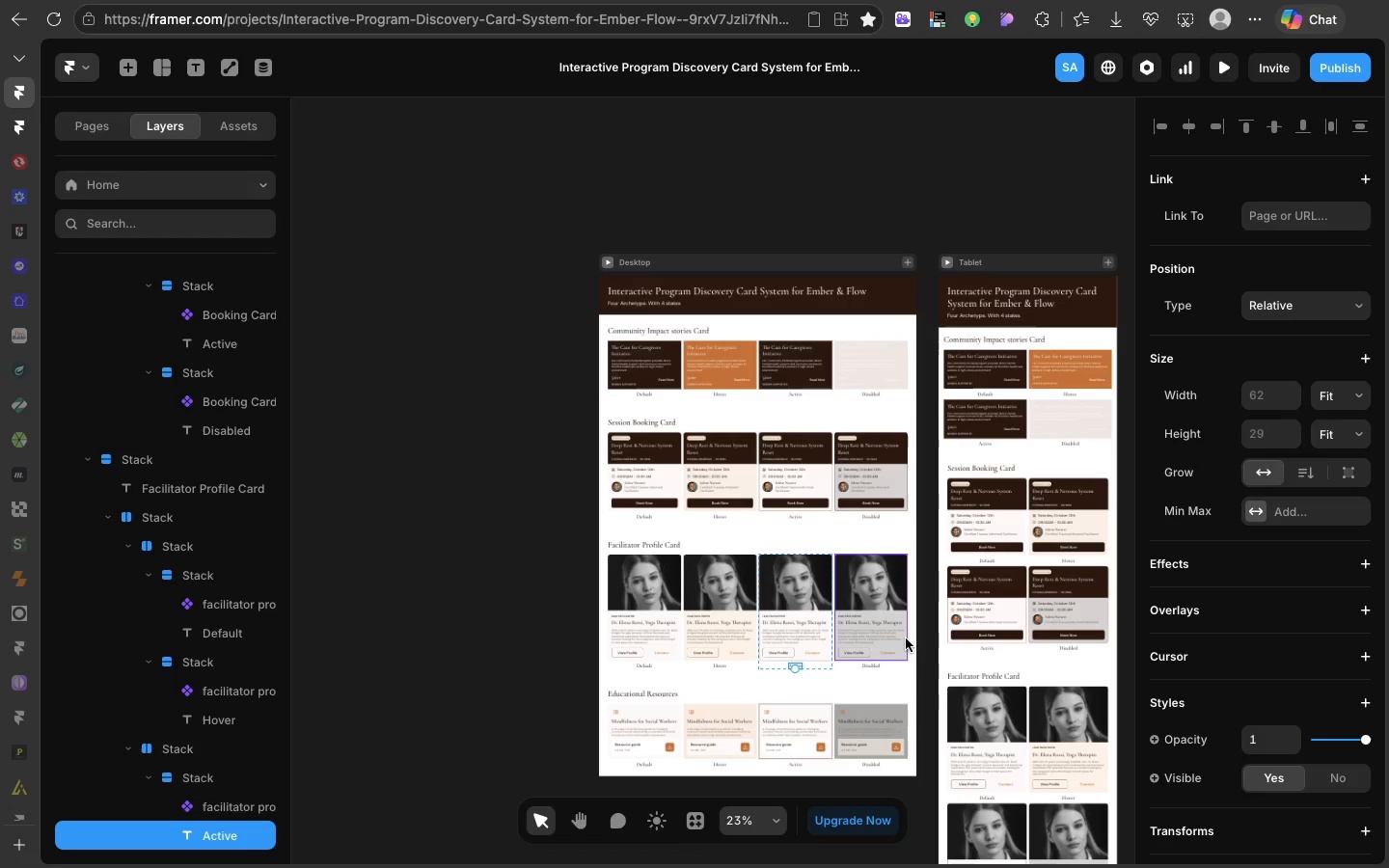 
scroll: coordinate [932, 686], scroll_direction: down, amount: 2.0
 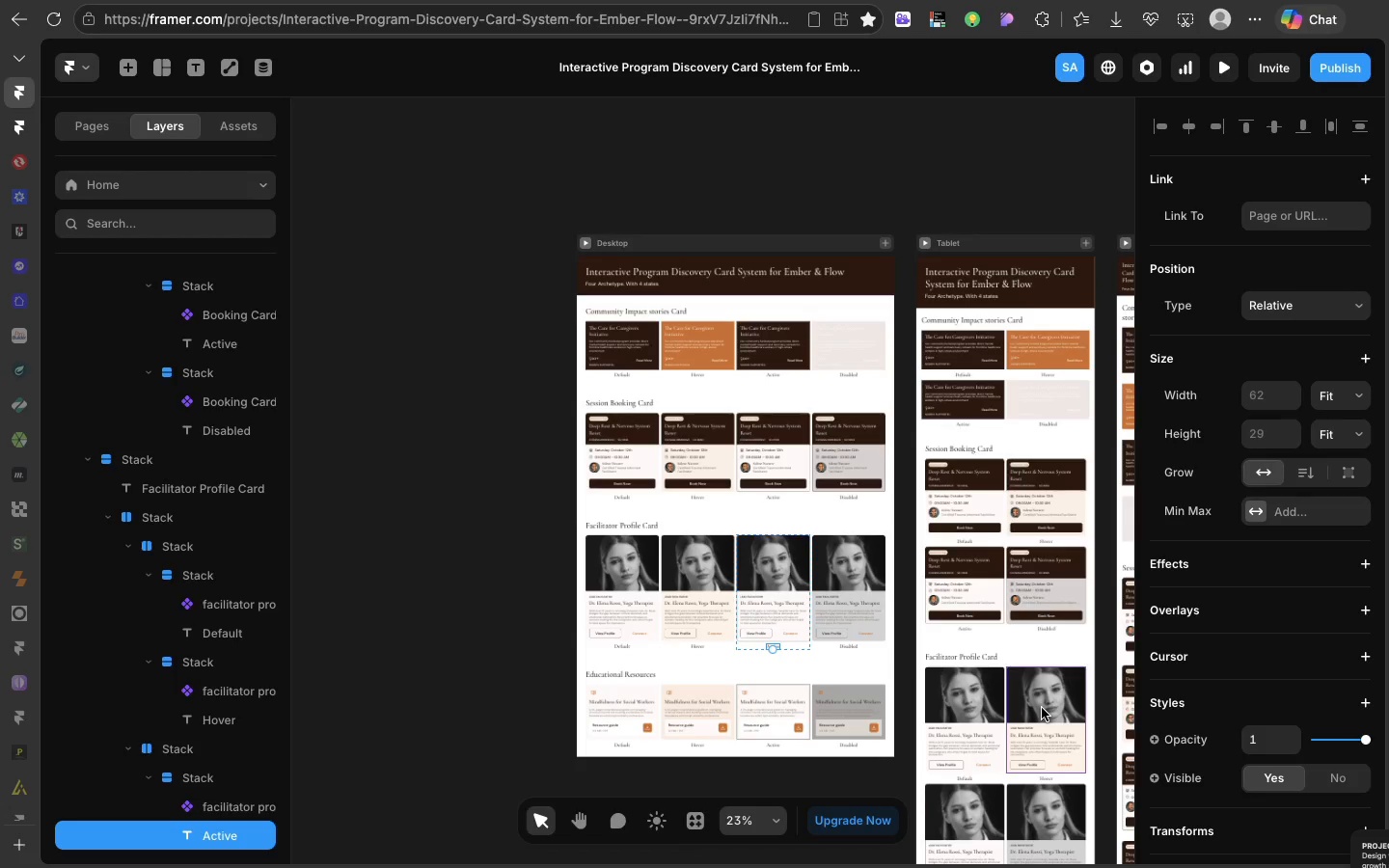 
wait(32.41)
 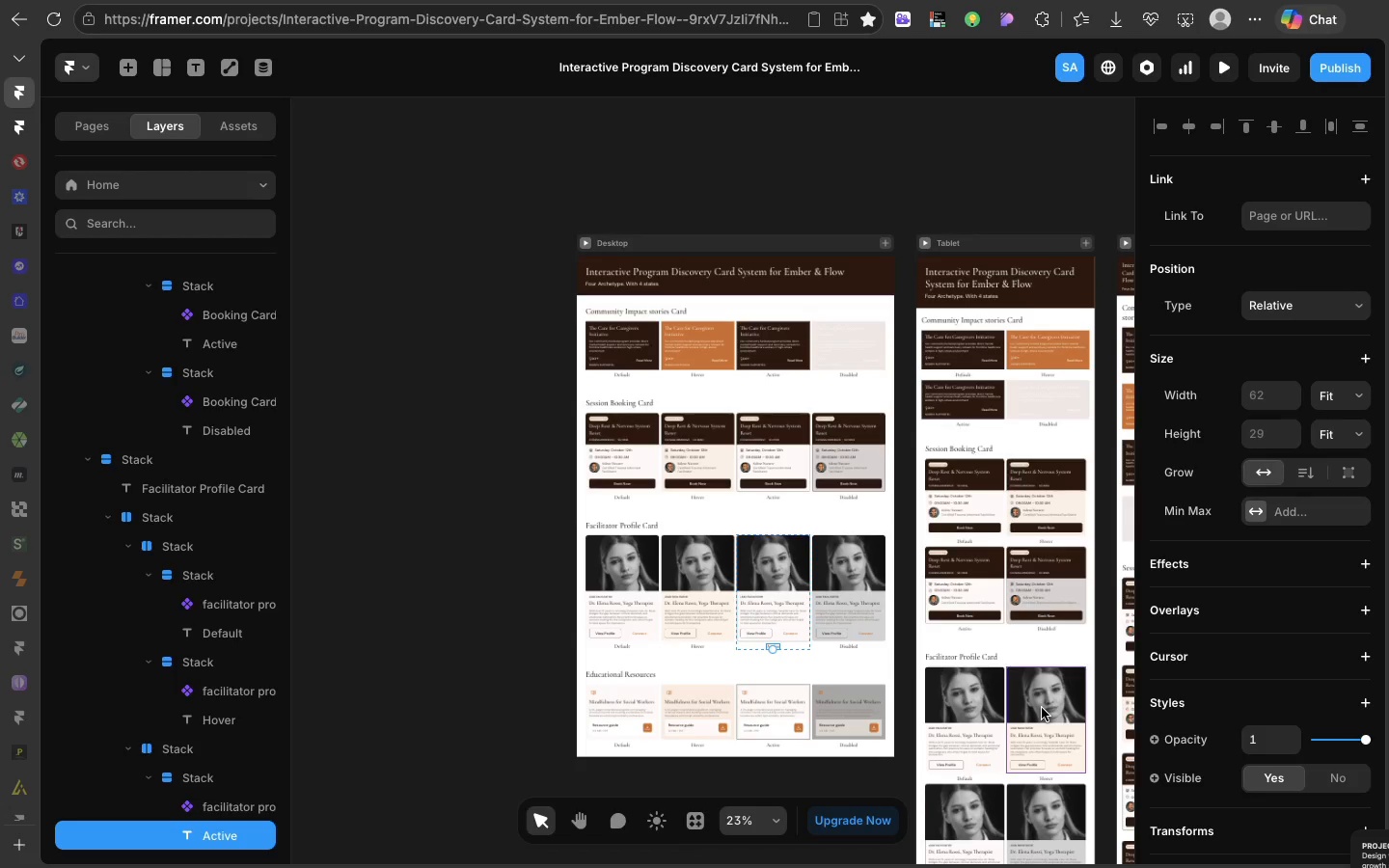 
scroll: coordinate [524, 867], scroll_direction: up, amount: 1.0
 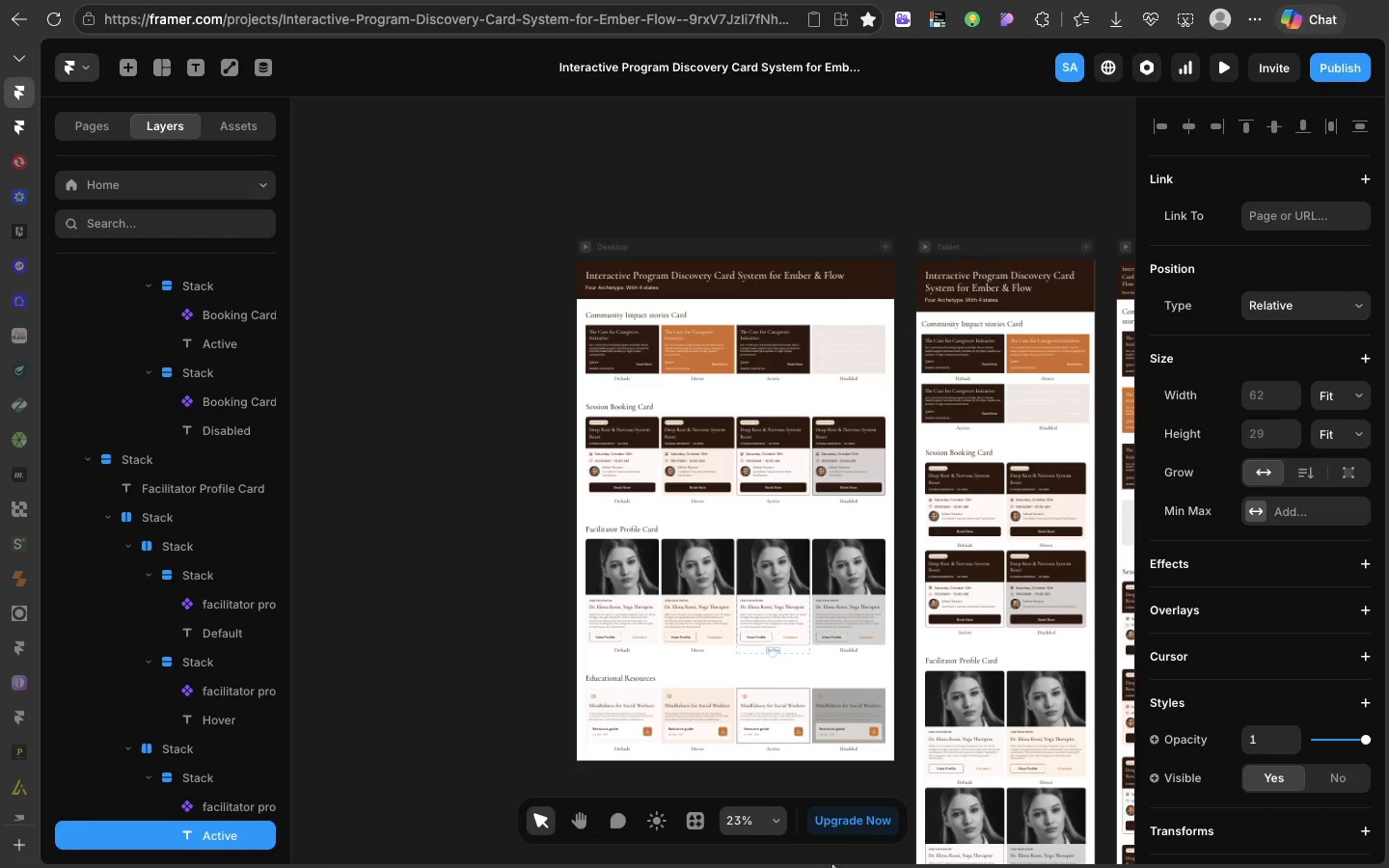 
mouse_move([767, 867])
 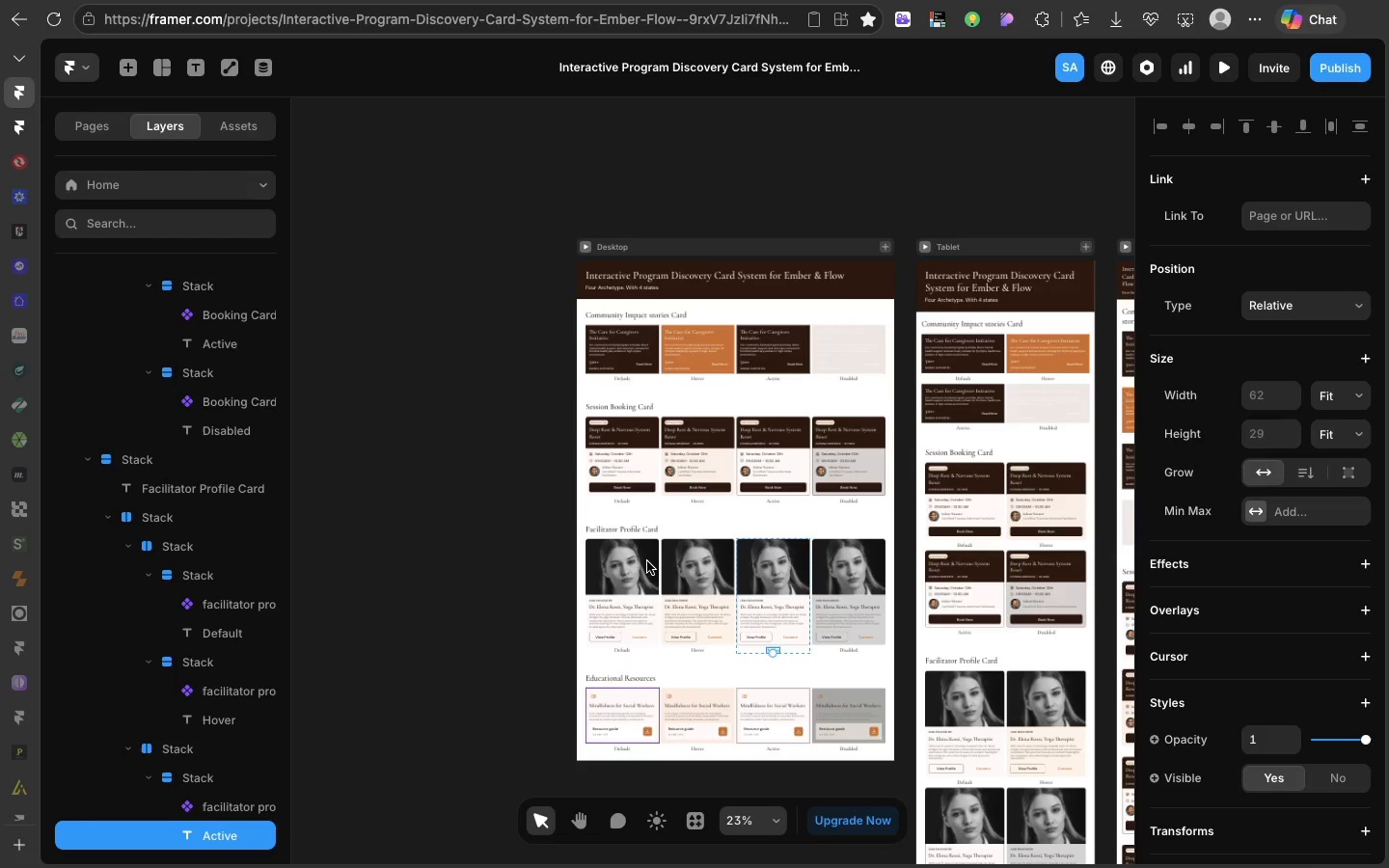 
left_click([648, 556])
 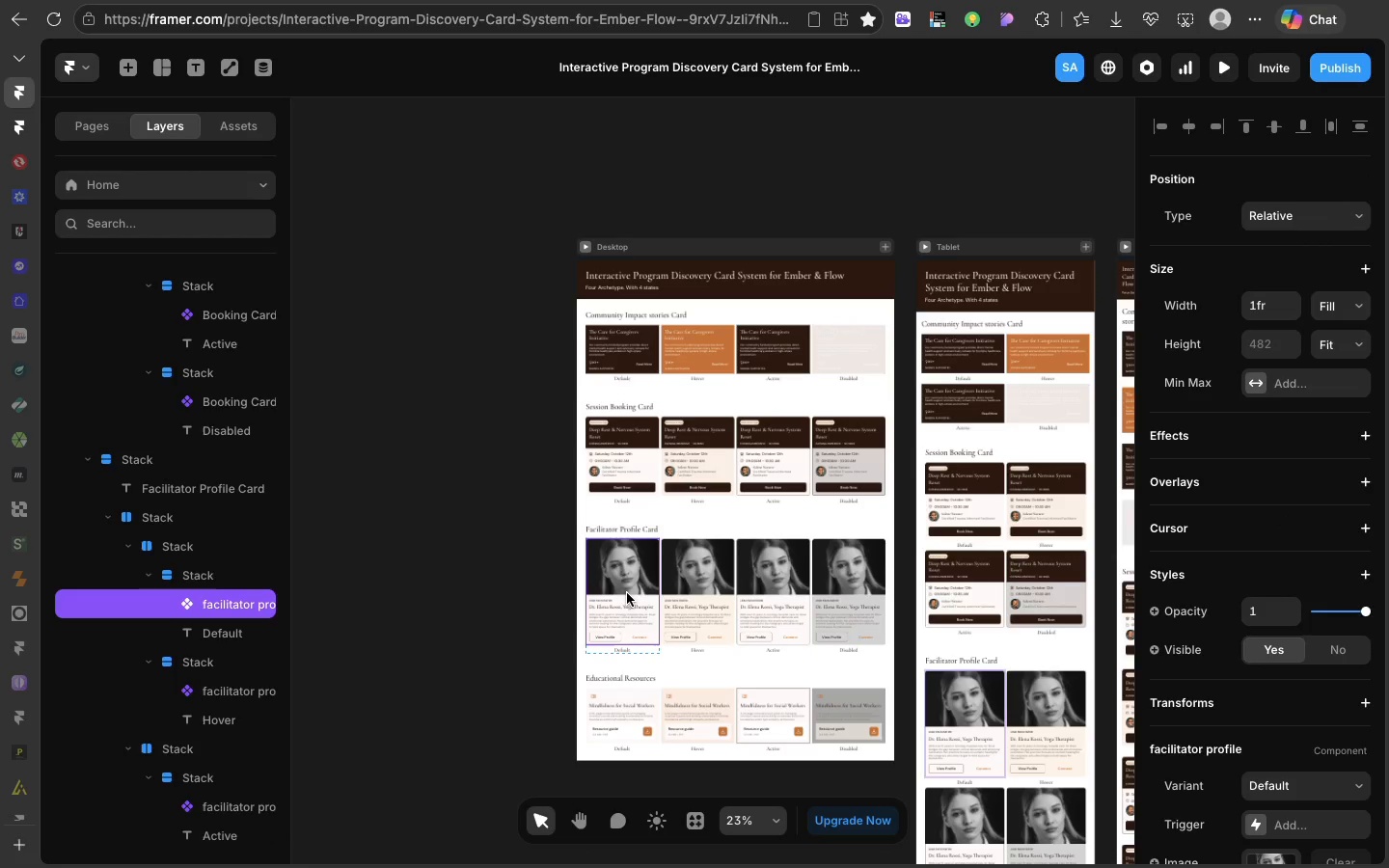 
wait(8.42)
 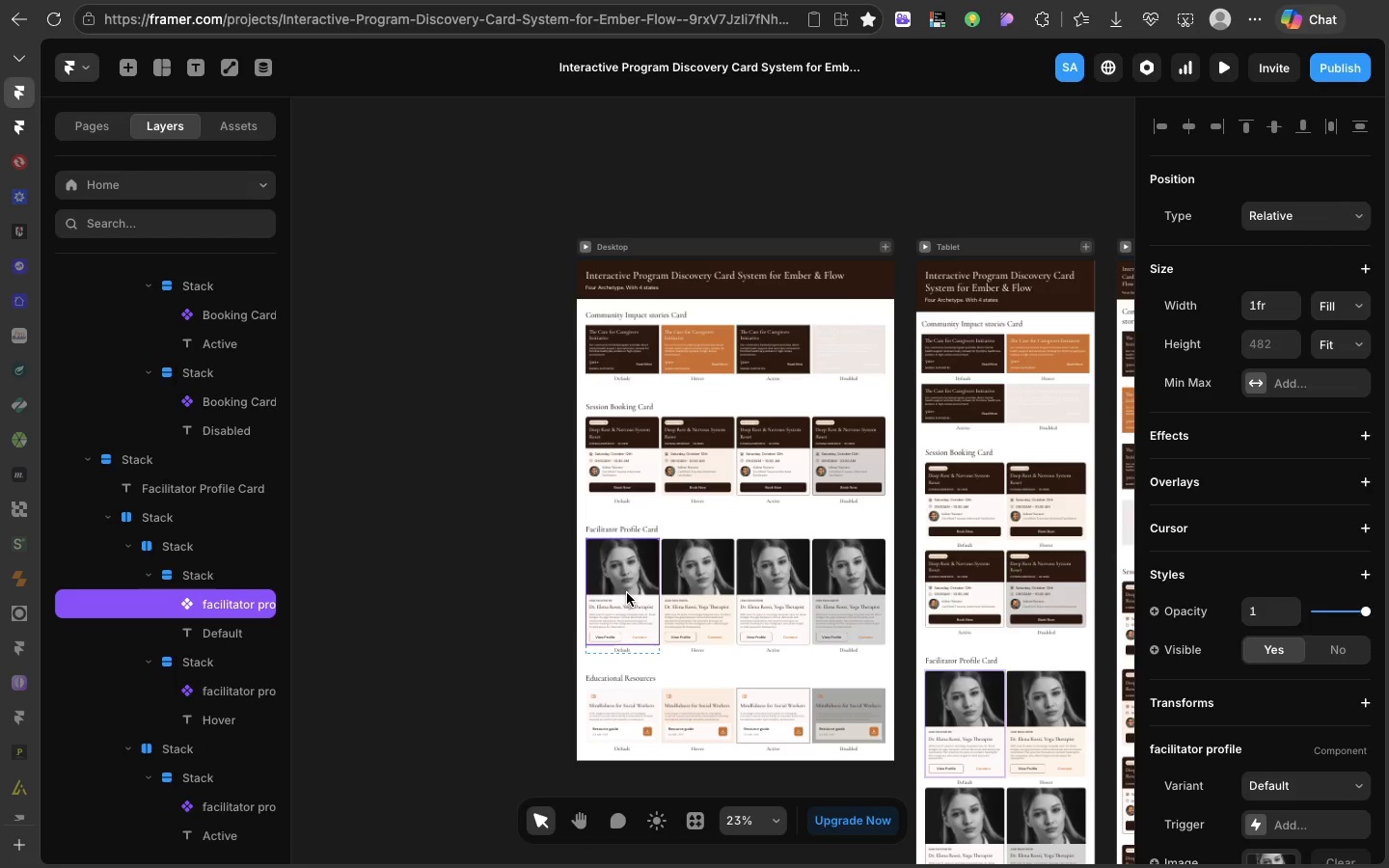 
mouse_move([561, 835])
 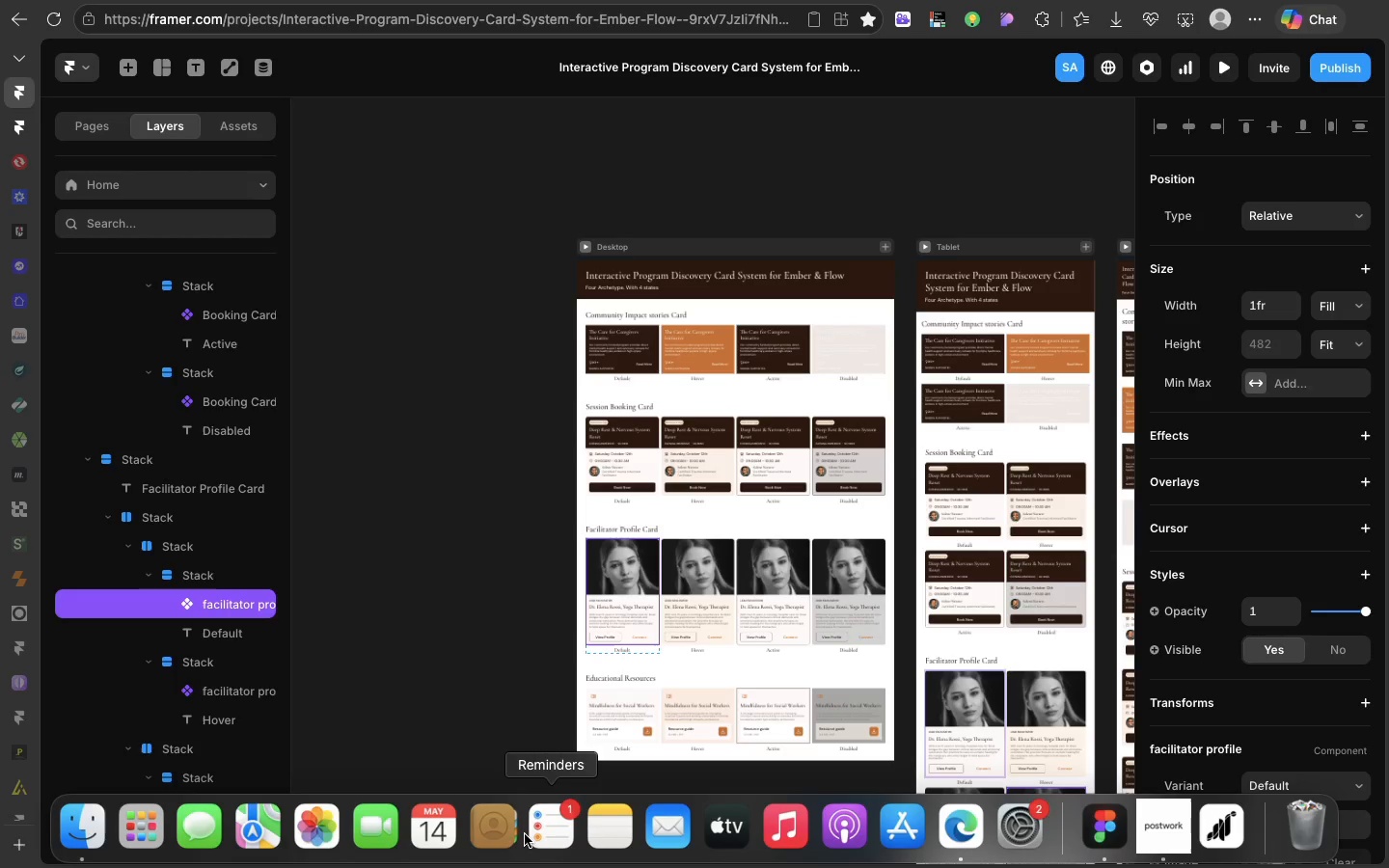 
wait(21.1)
 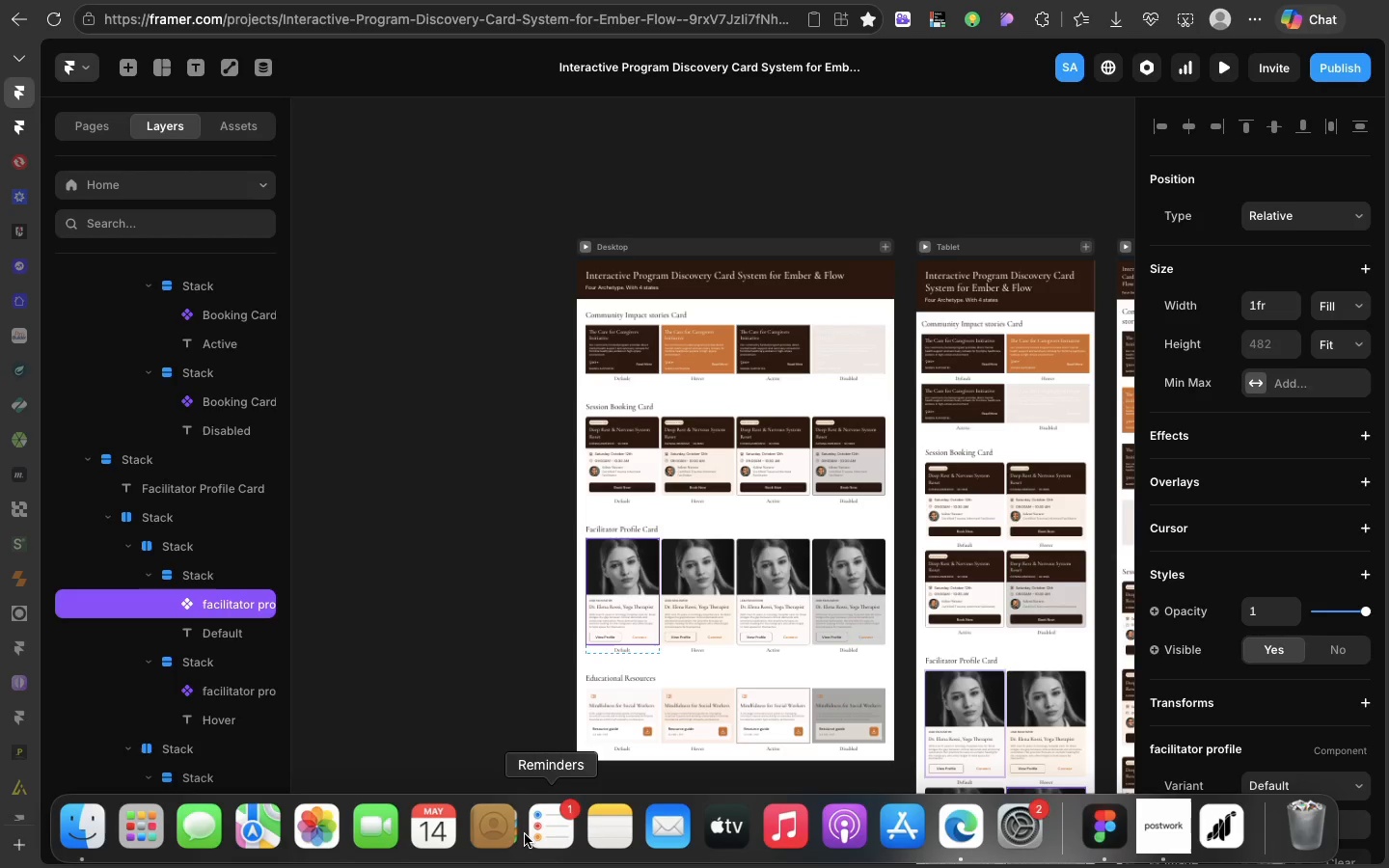 
left_click([769, 652])
 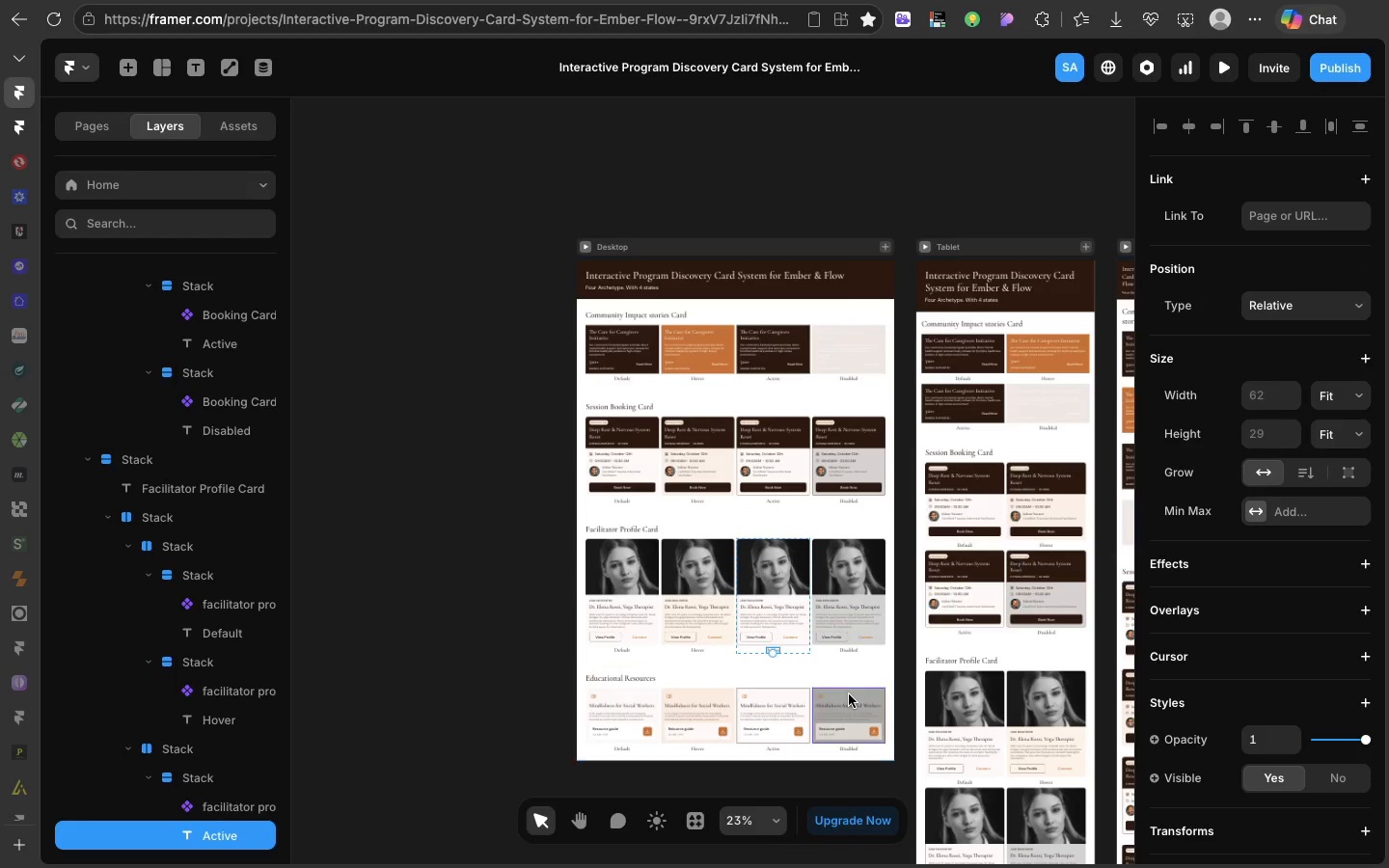 
left_click([851, 693])
 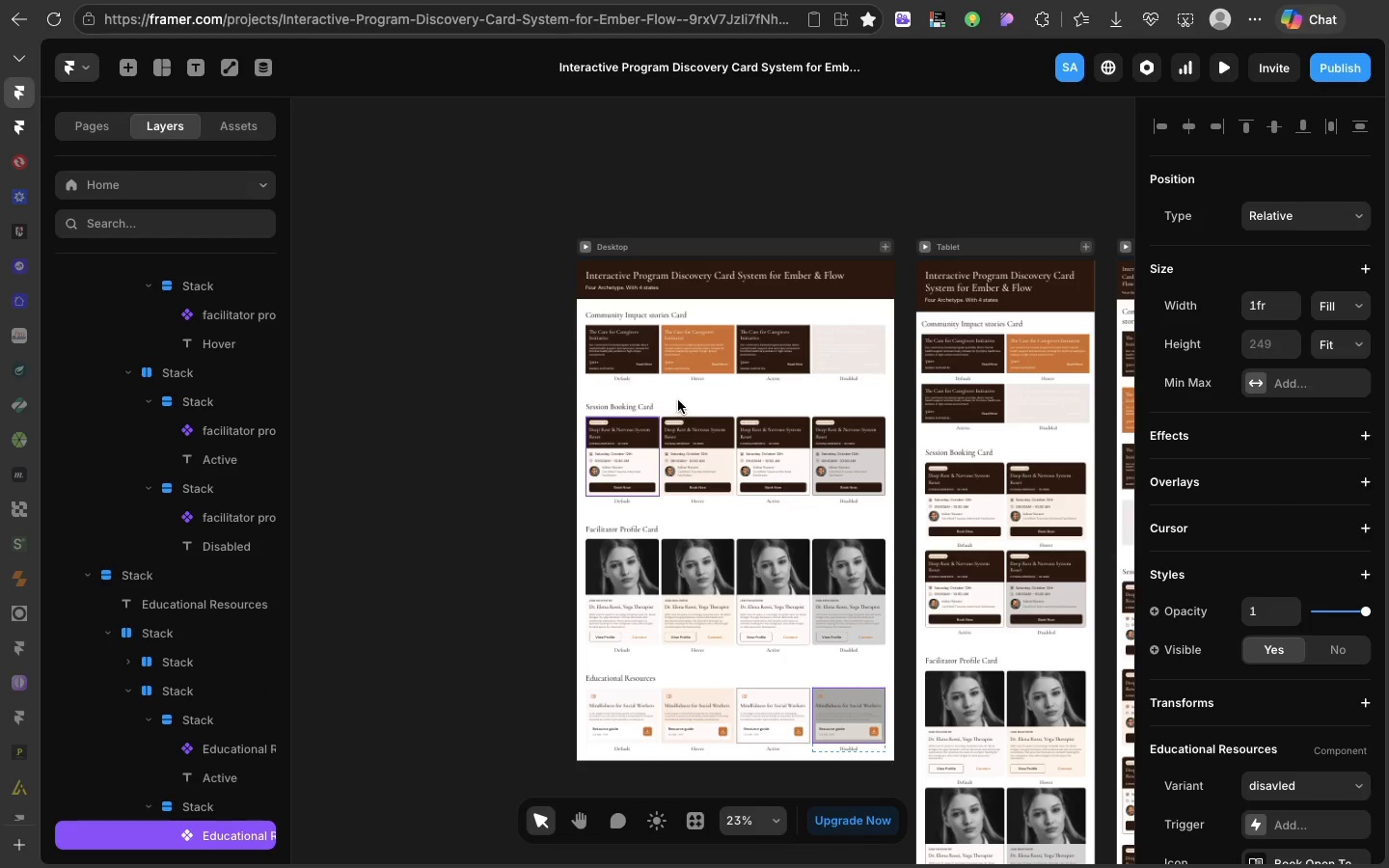 
left_click_drag(start_coordinate=[694, 337], to_coordinate=[695, 332])
 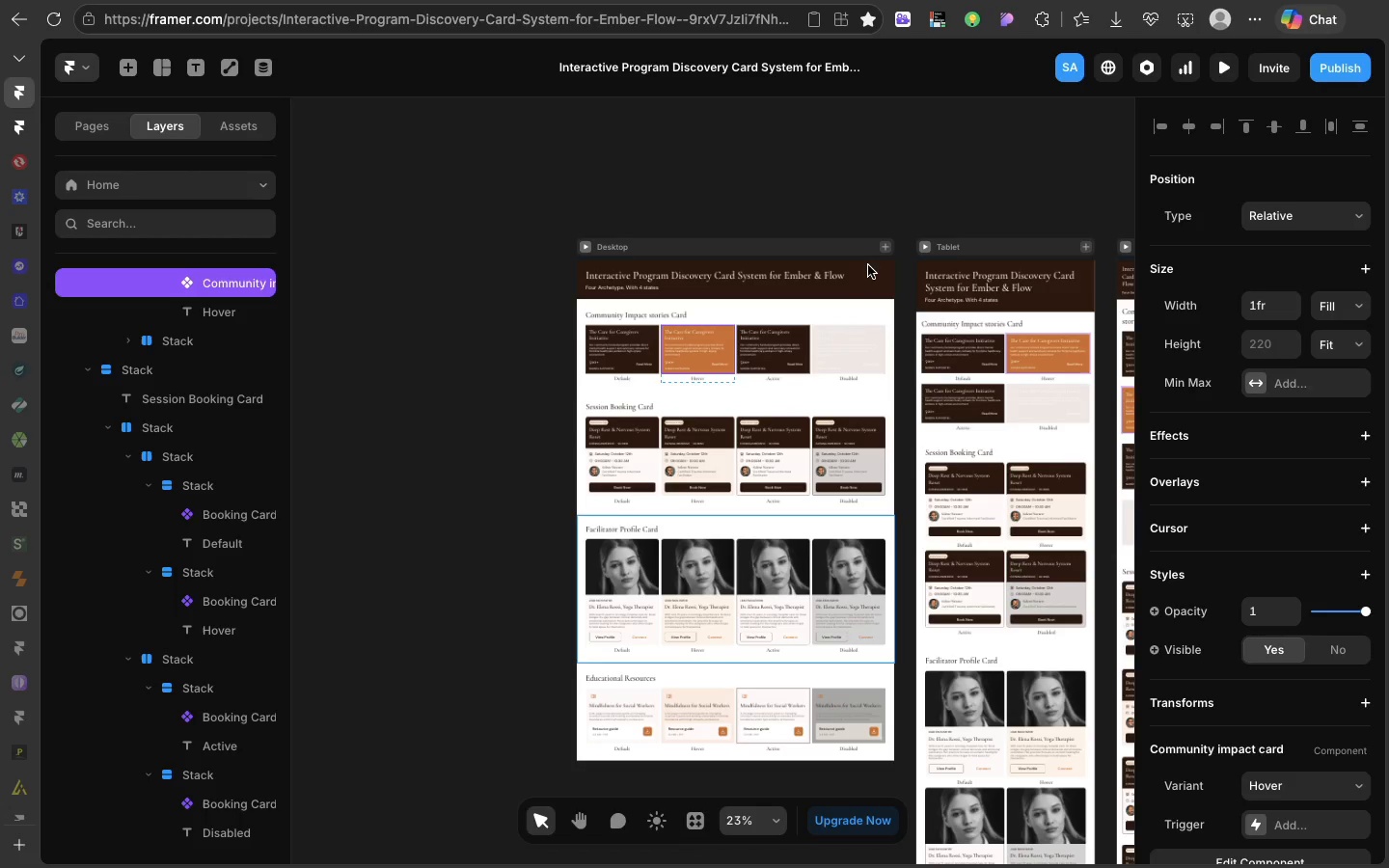 
left_click([853, 346])
 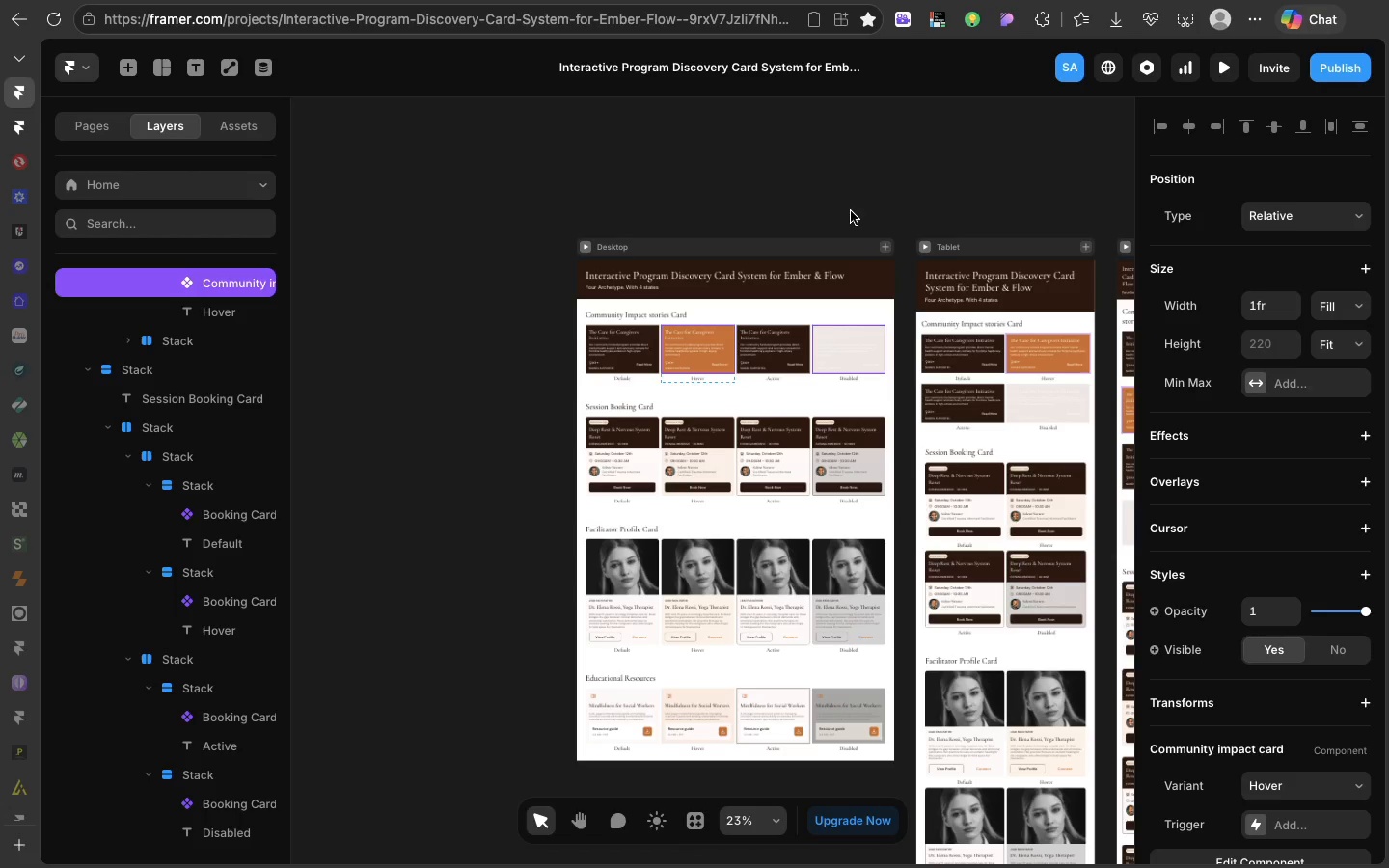 
mouse_move([950, 0])
 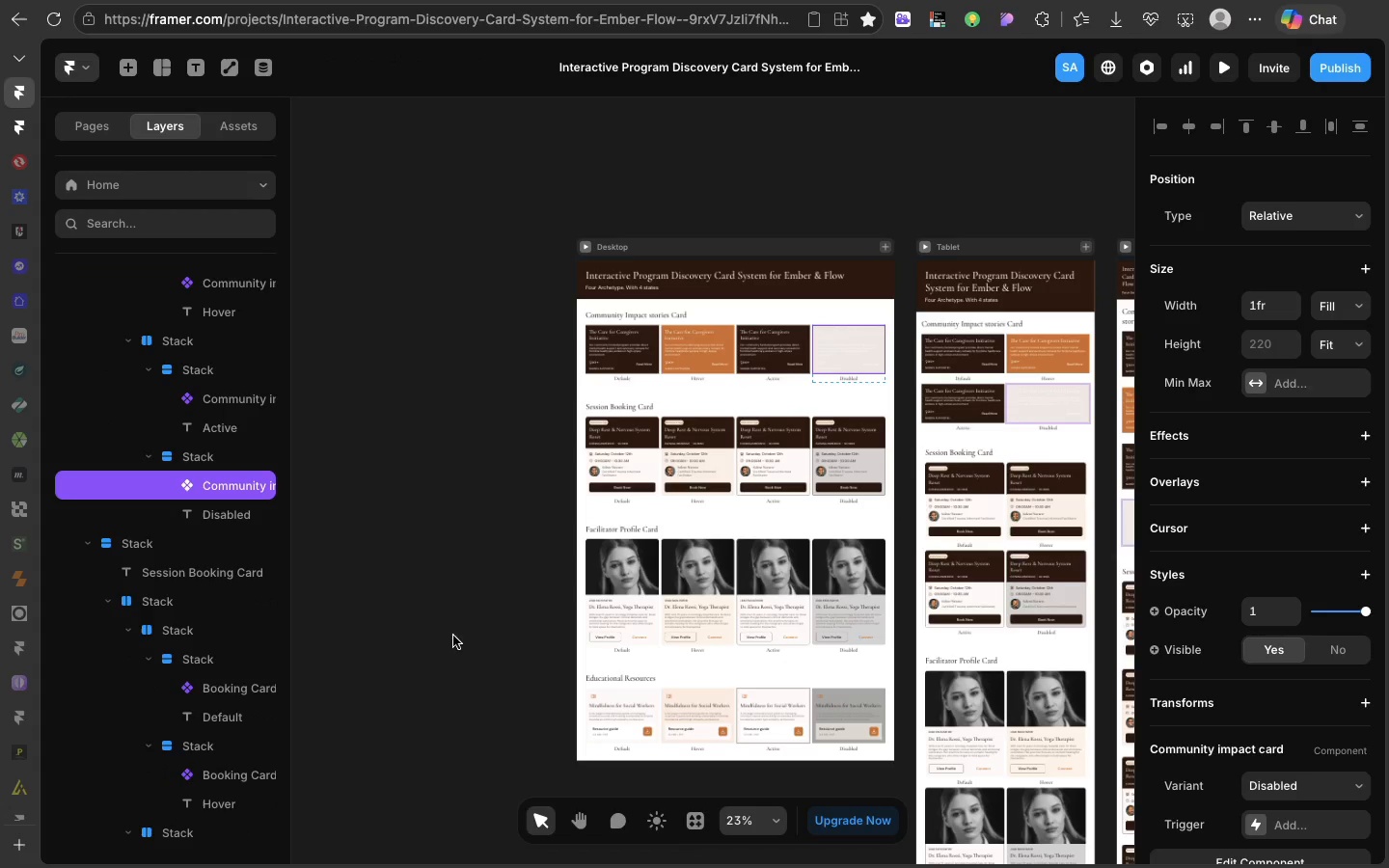 
left_click_drag(start_coordinate=[677, 481], to_coordinate=[681, 455])
 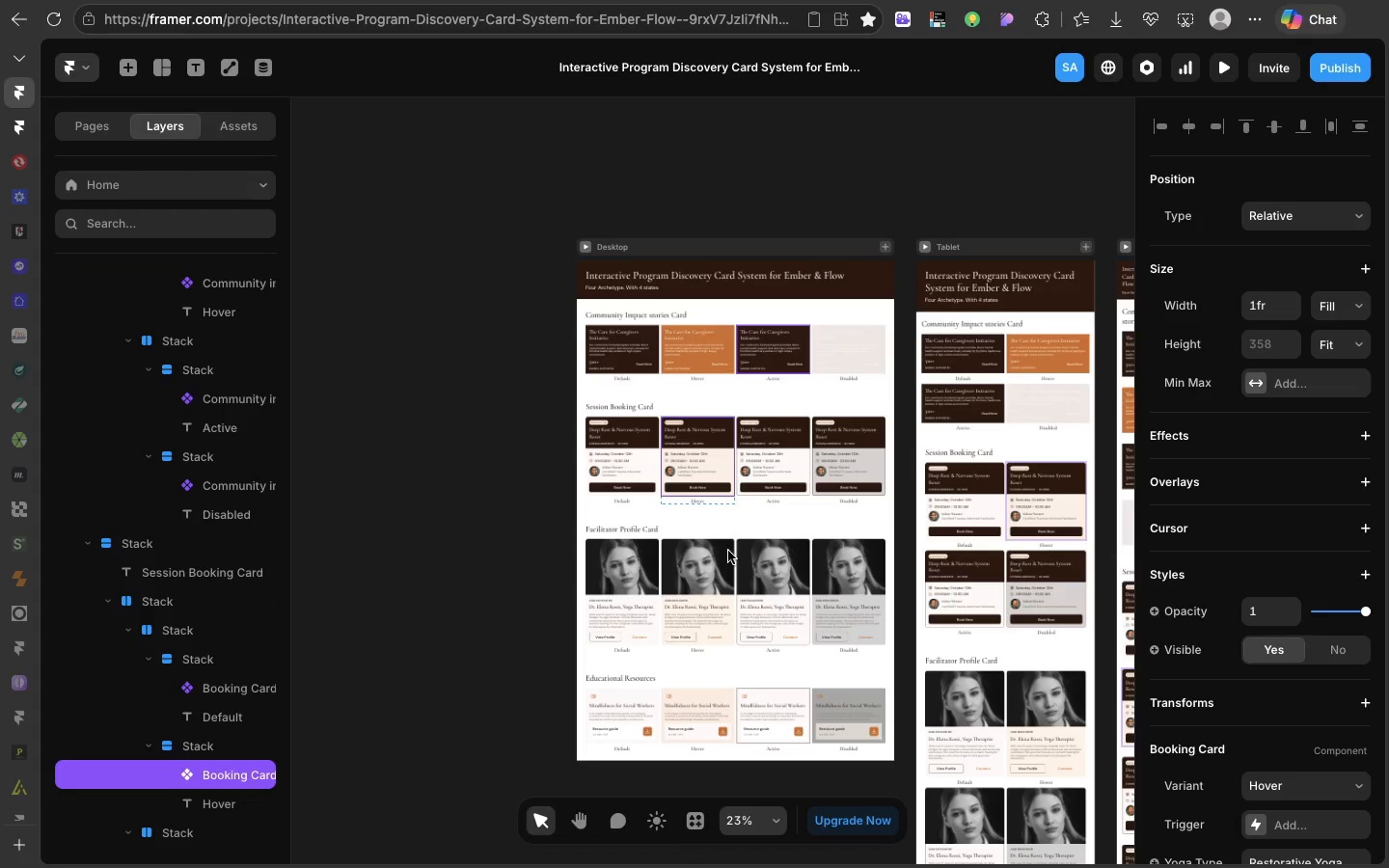 
left_click([751, 490])
 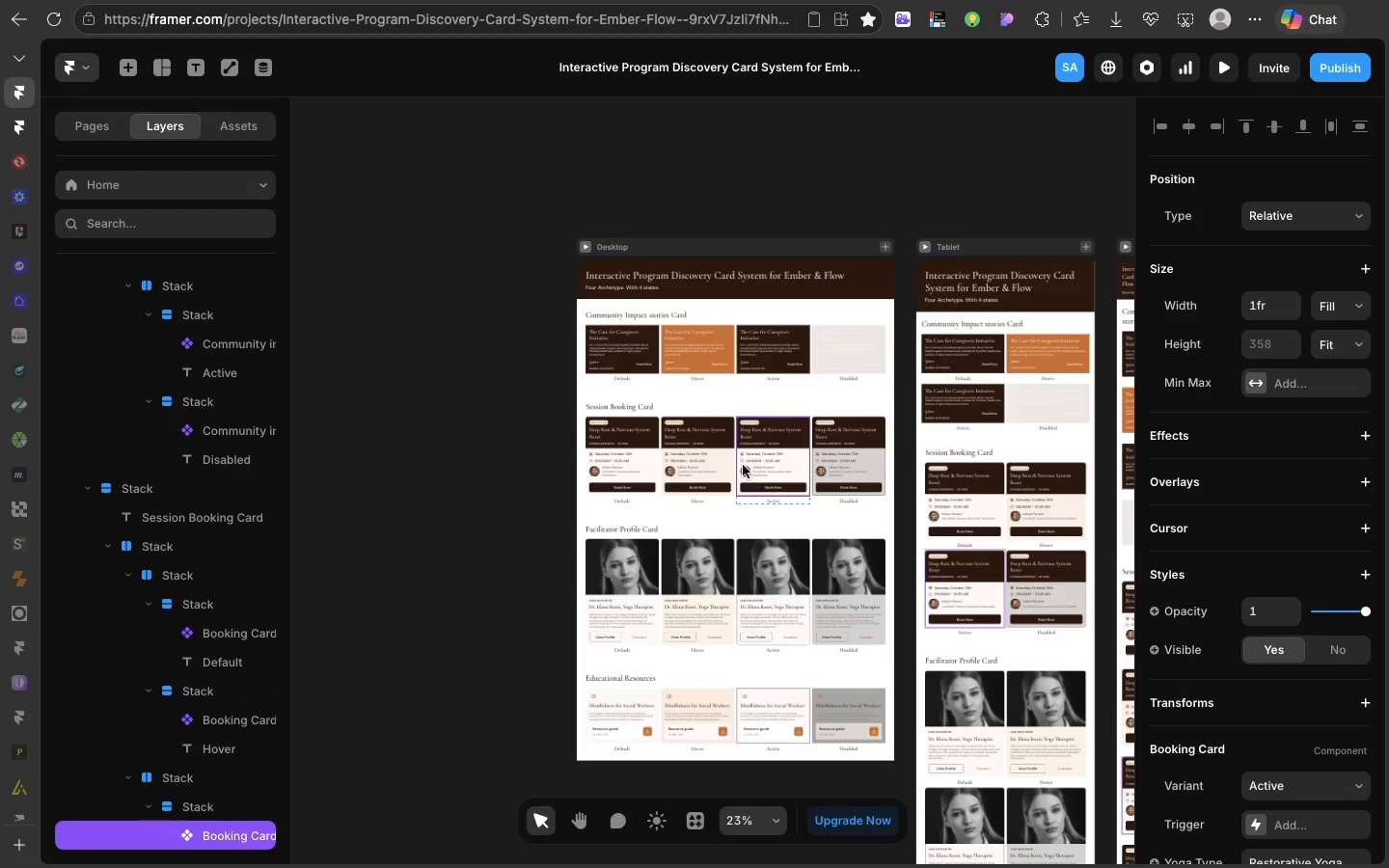 
left_click_drag(start_coordinate=[675, 430], to_coordinate=[672, 436])
 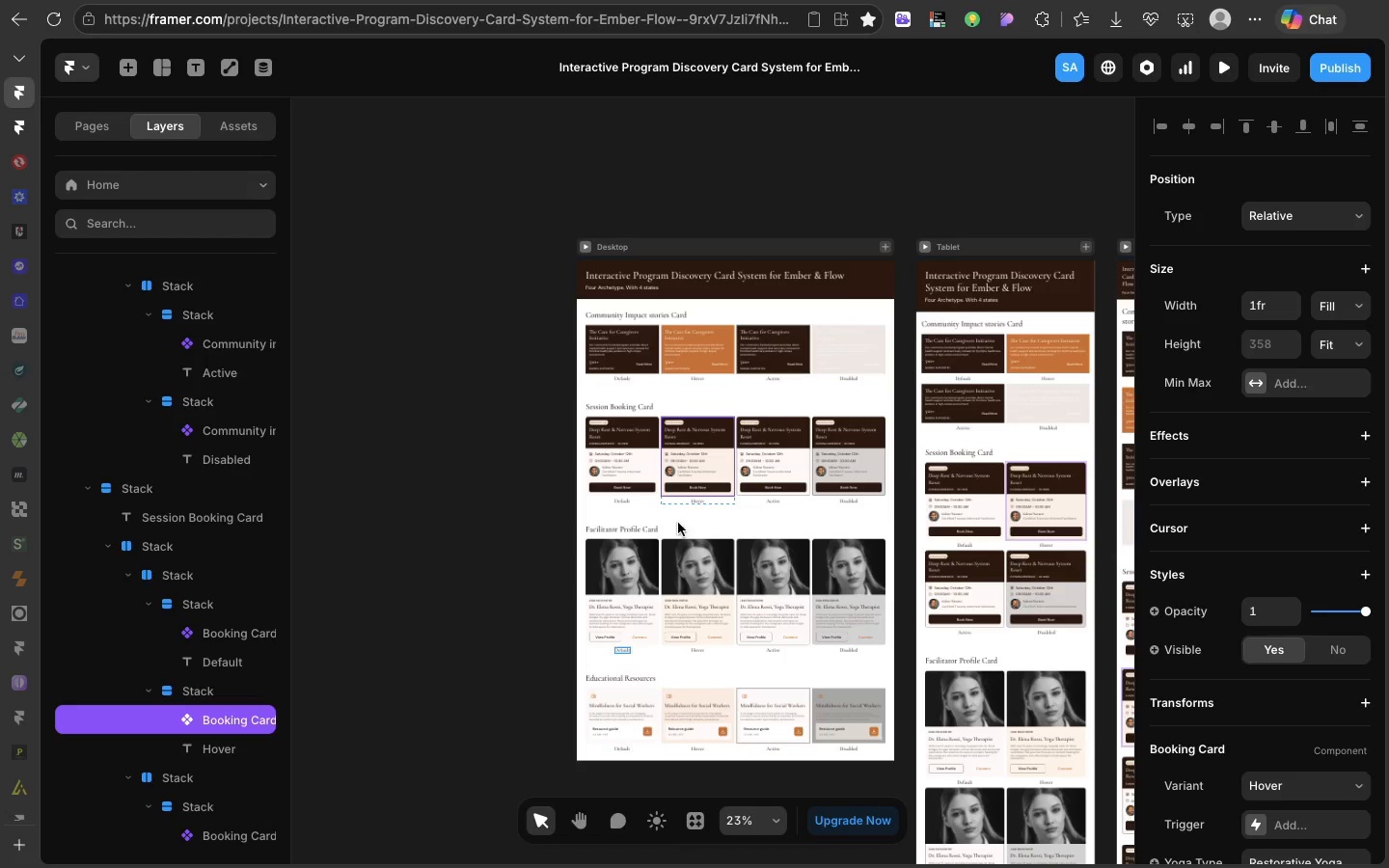 
scroll: coordinate [752, 456], scroll_direction: down, amount: 3.0
 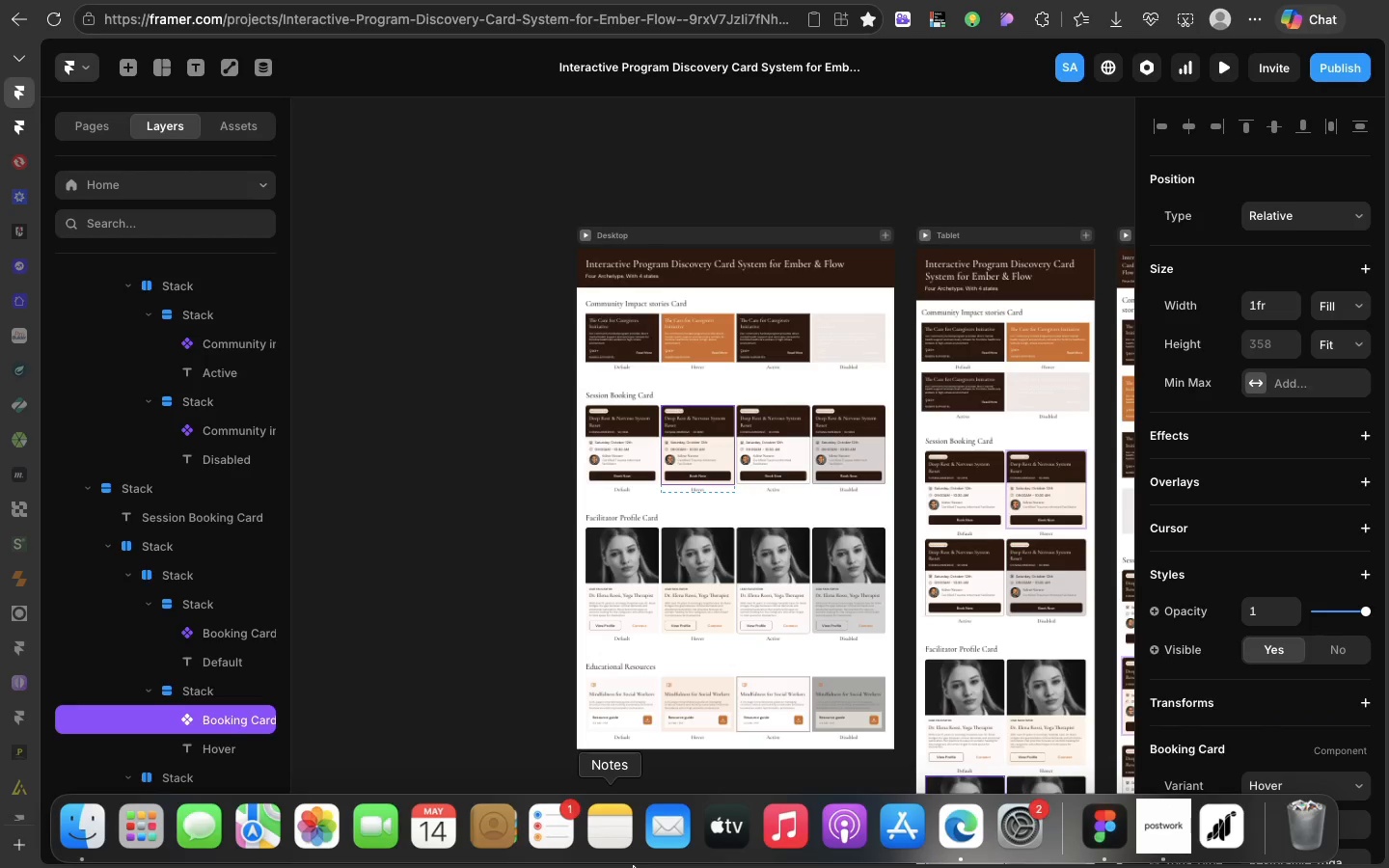 
wait(46.59)
 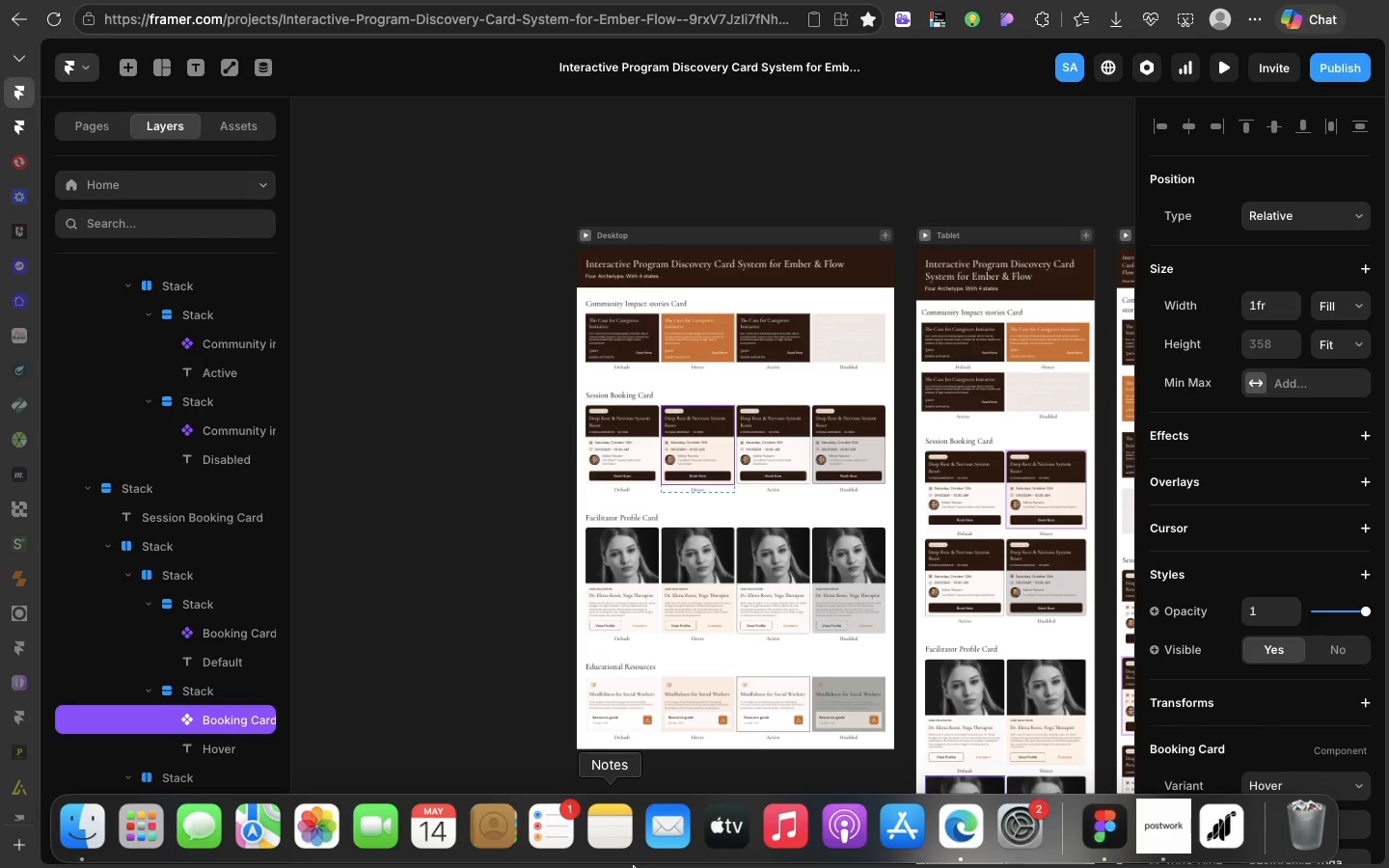 
left_click([843, 418])
 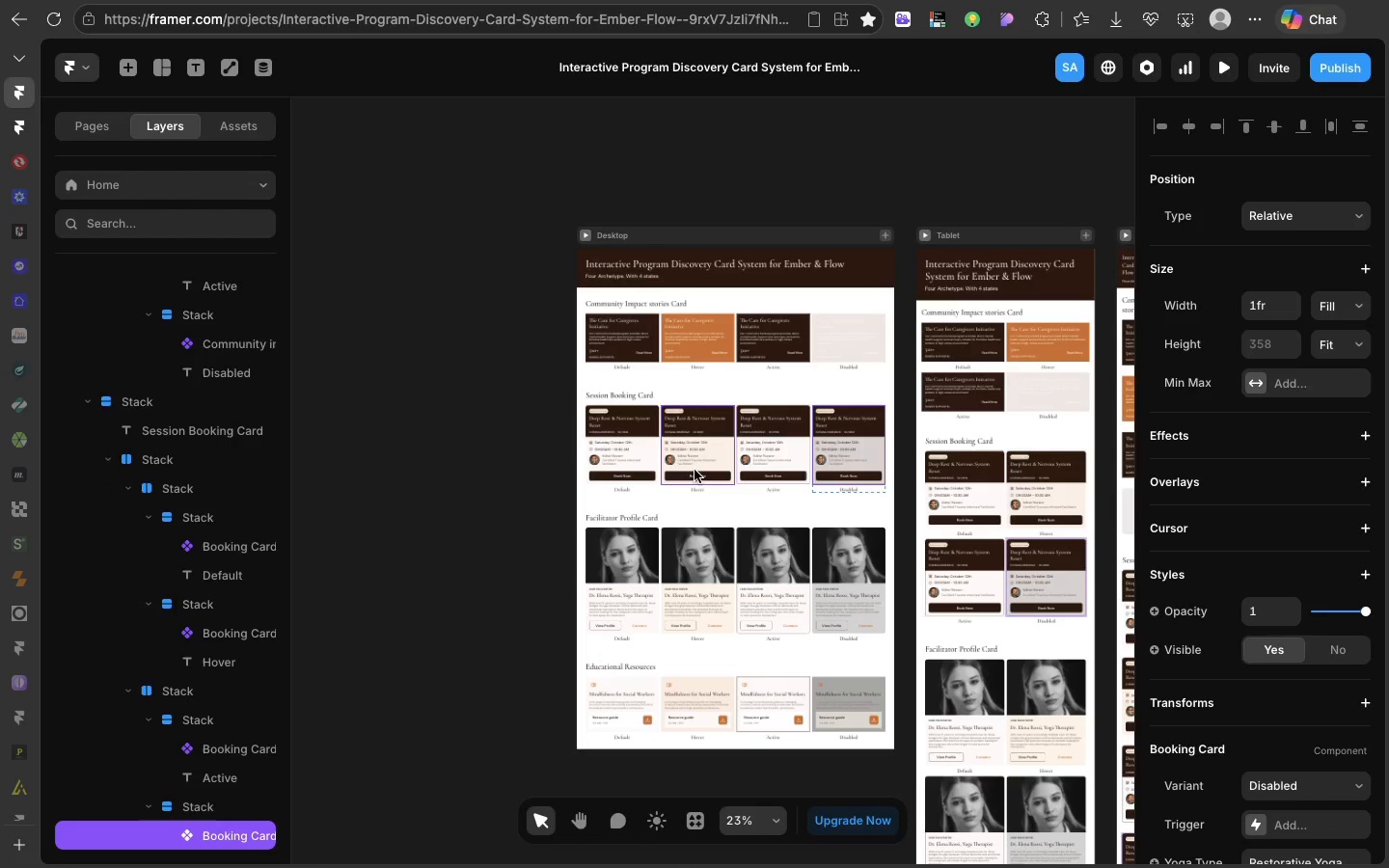 
scroll: coordinate [845, 509], scroll_direction: down, amount: 5.0
 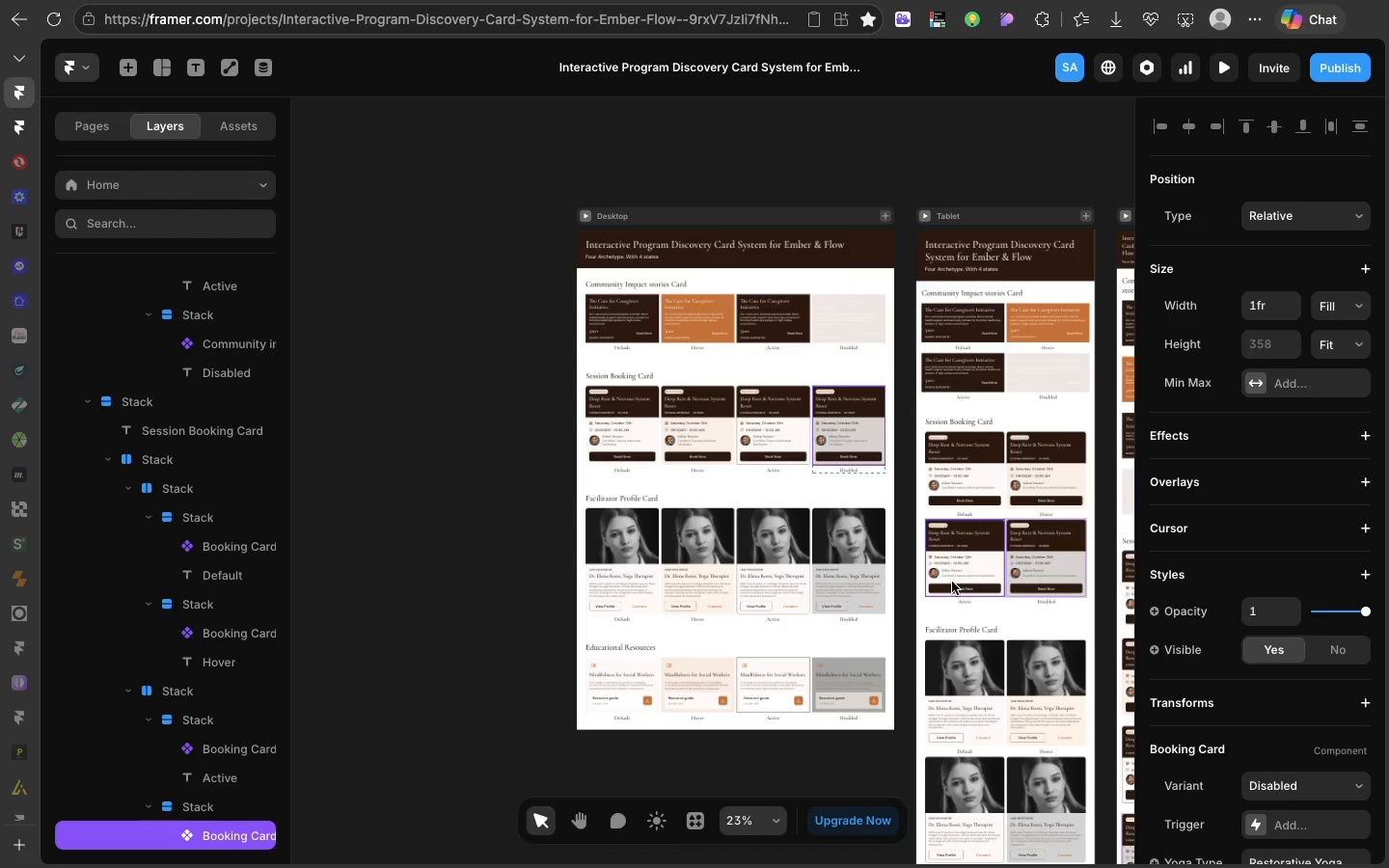 
wait(22.67)
 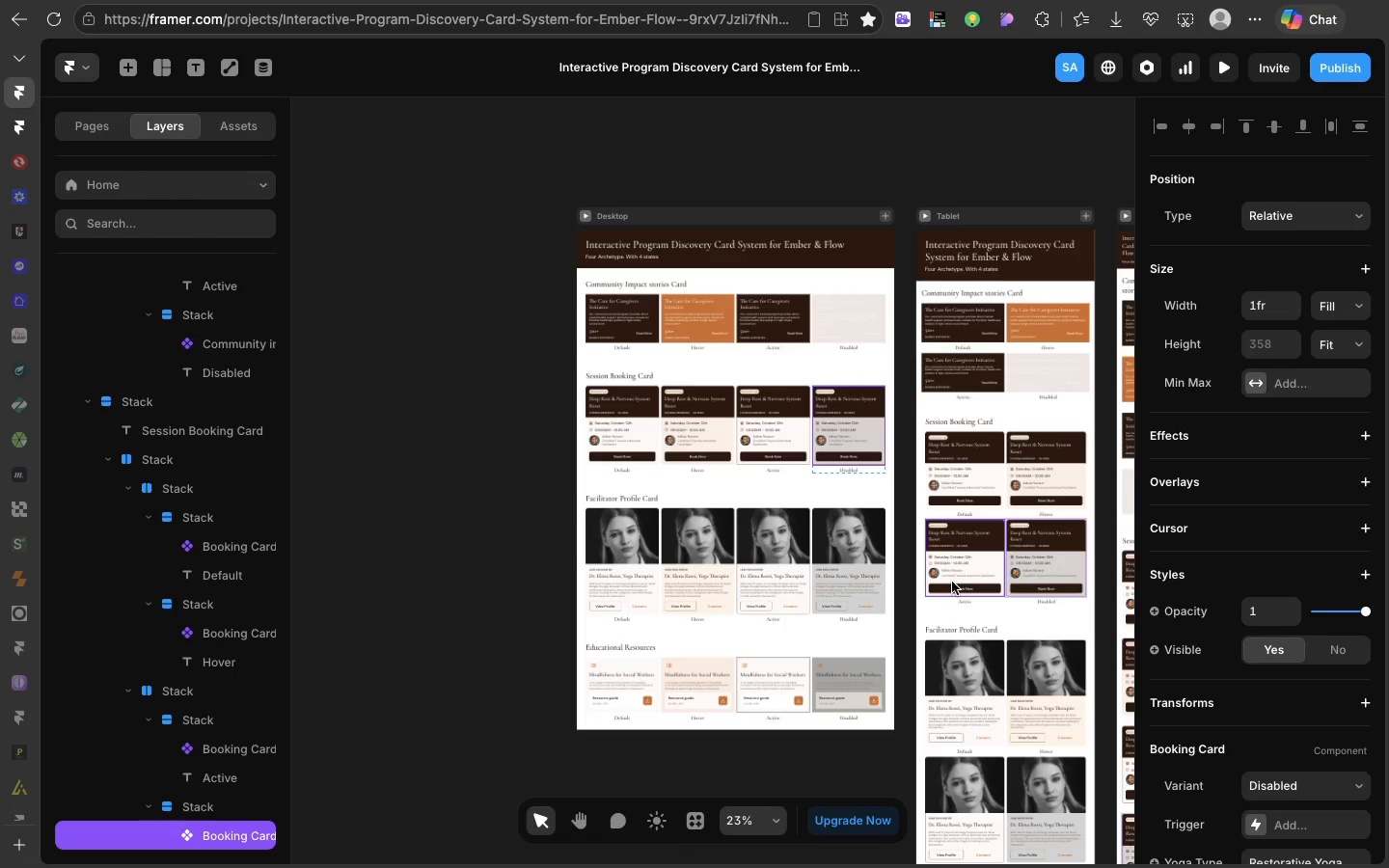 
left_click([804, 486])
 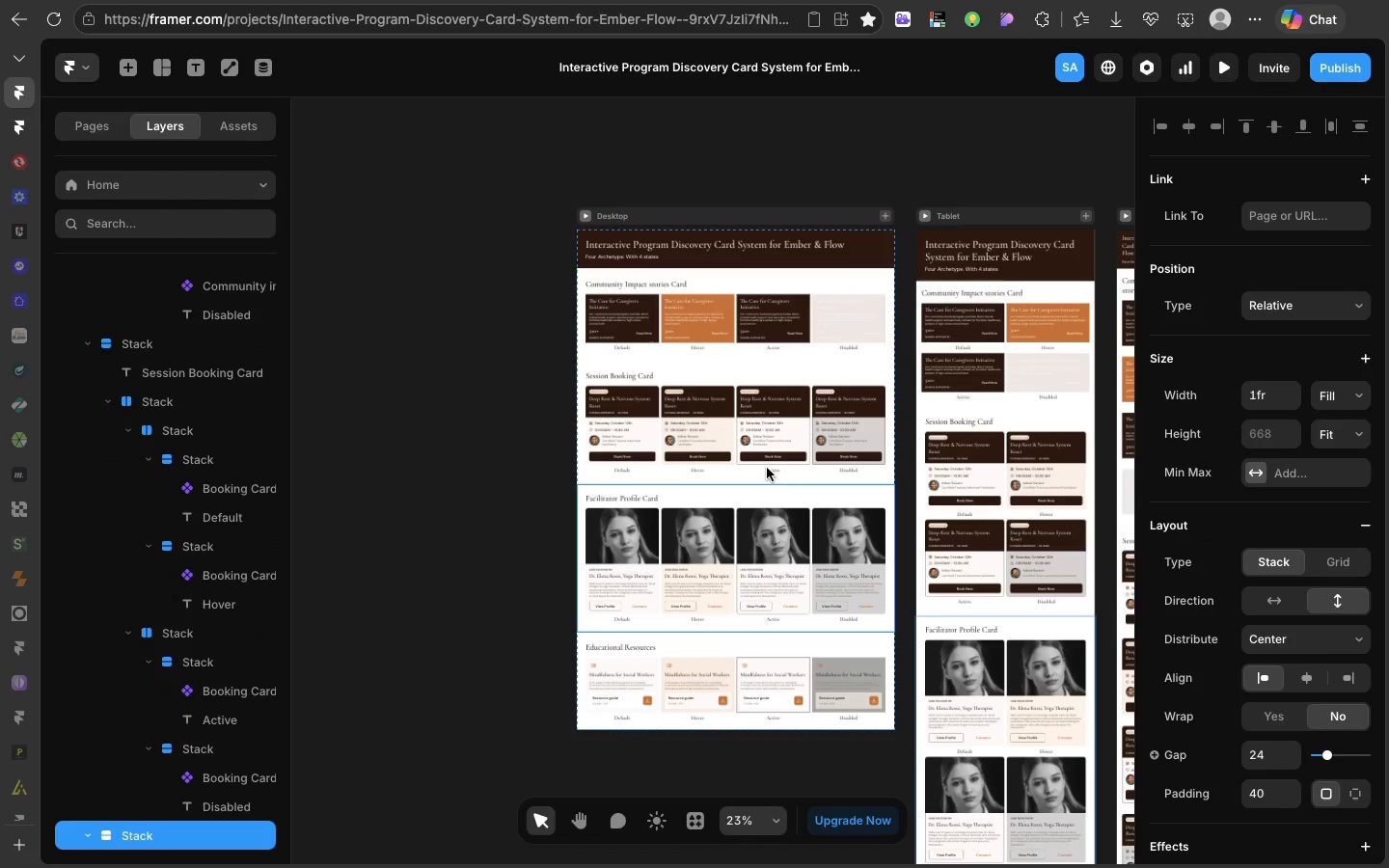 
left_click([766, 471])
 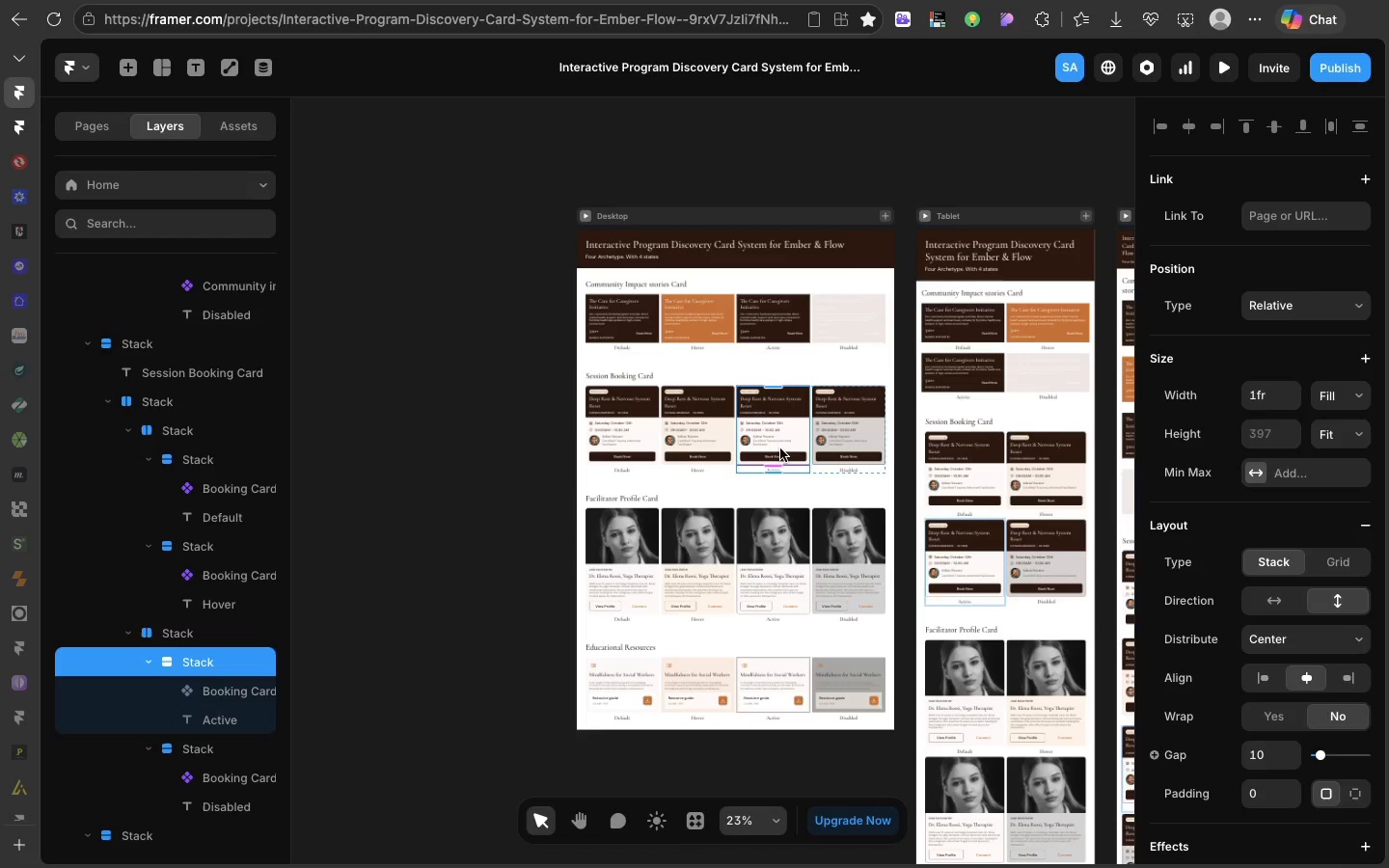 
left_click([780, 448])
 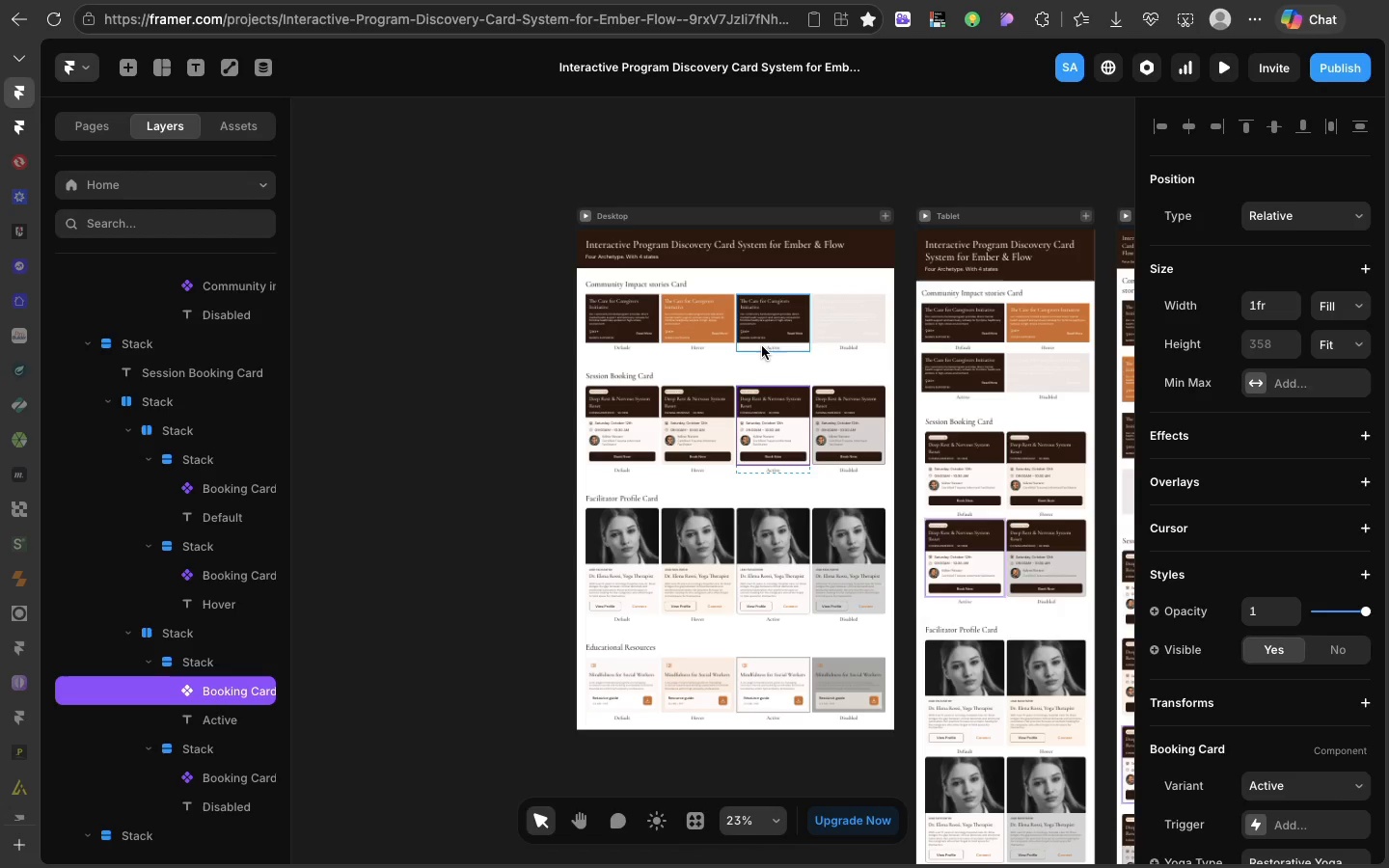 
wait(36.78)
 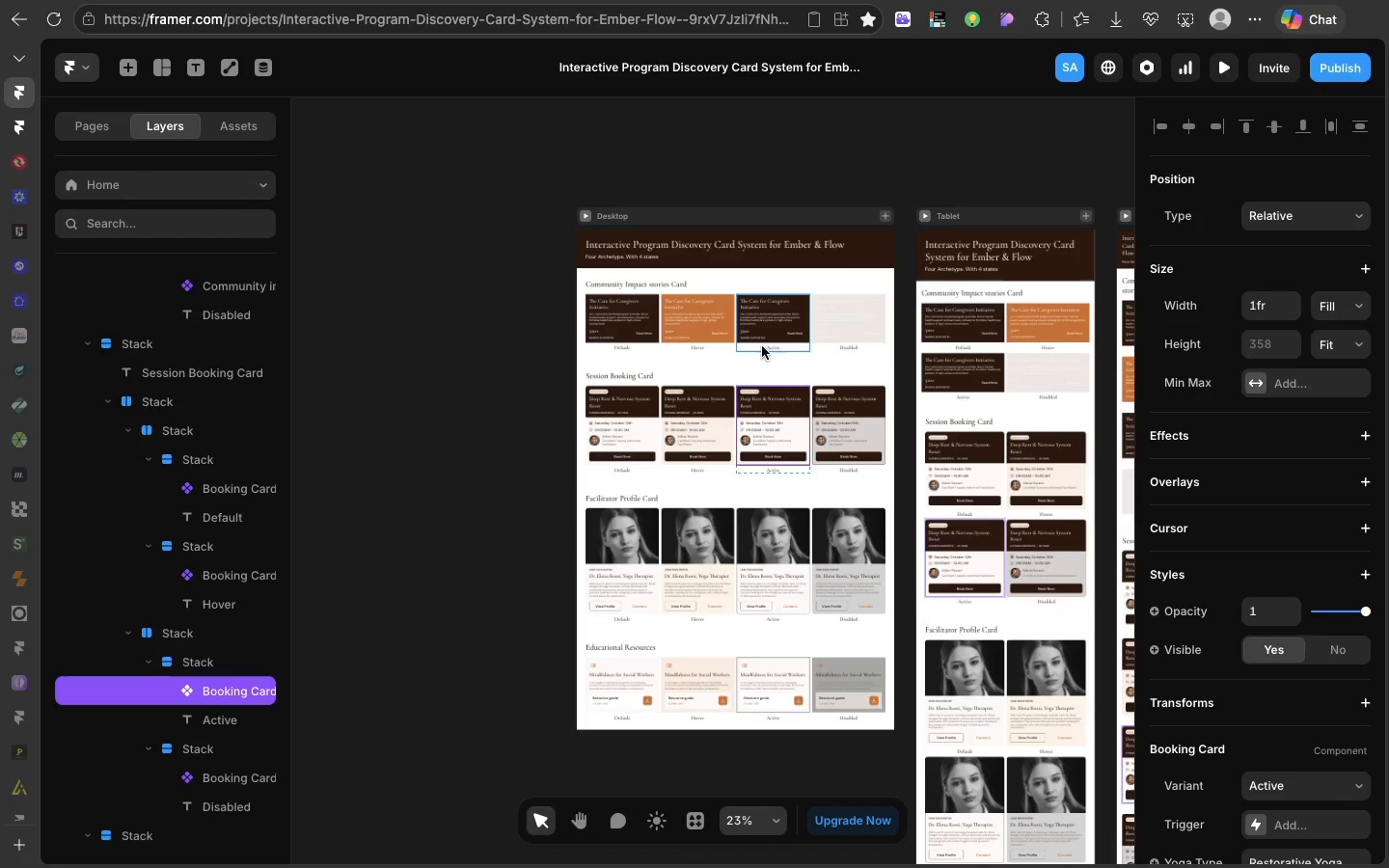 
scroll: coordinate [685, 750], scroll_direction: down, amount: 2.0
 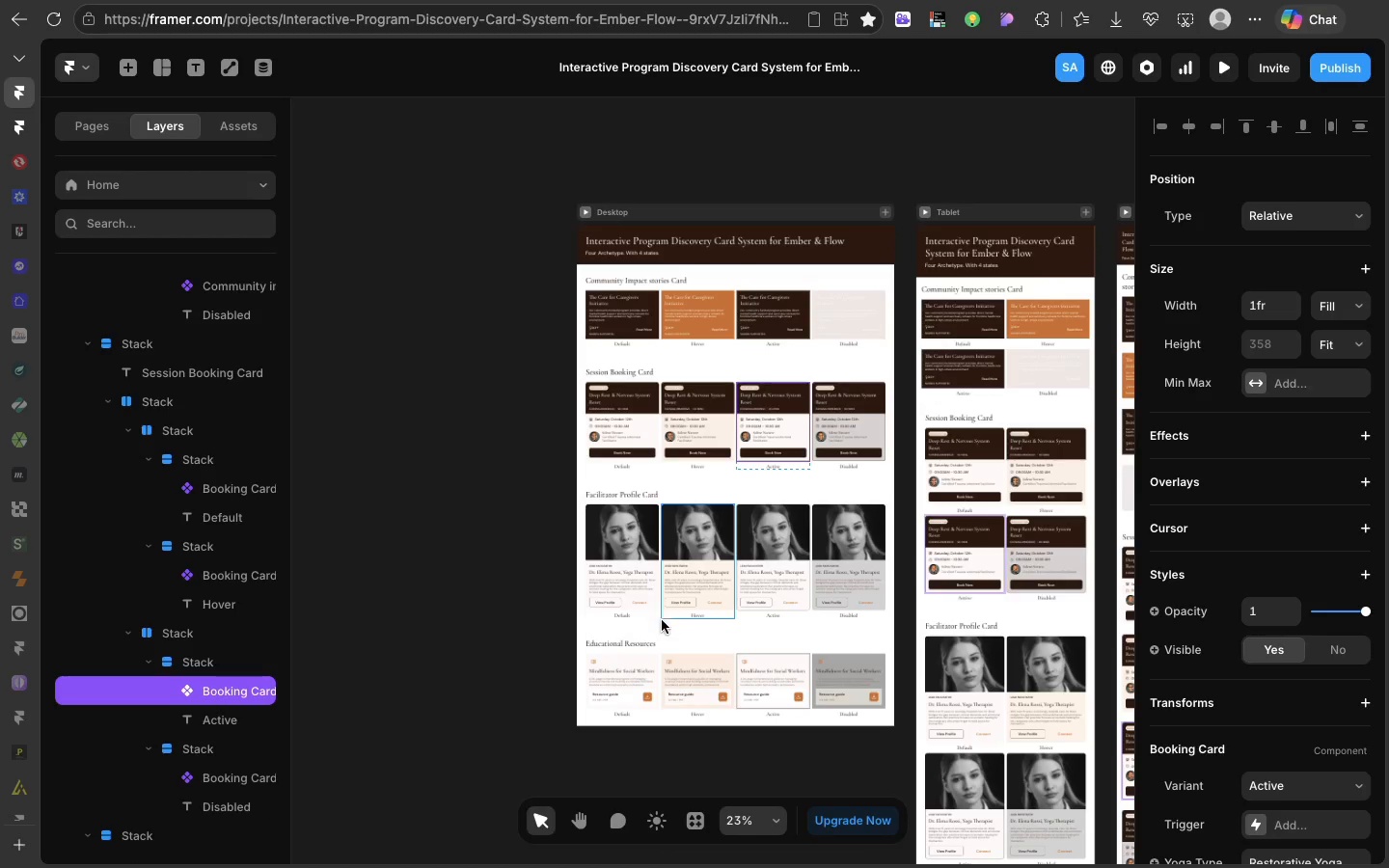 
left_click([661, 633])
 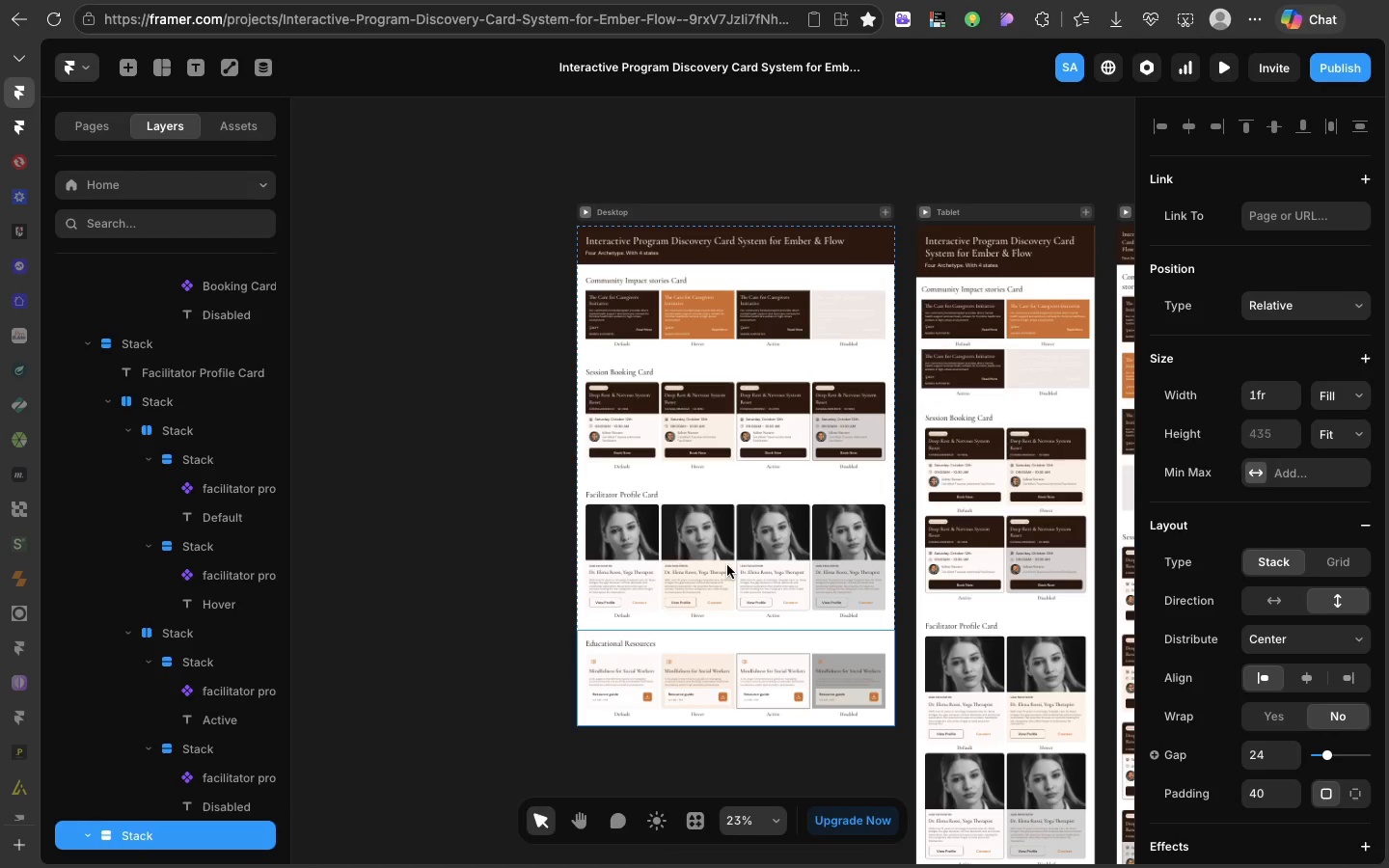 
left_click([727, 565])
 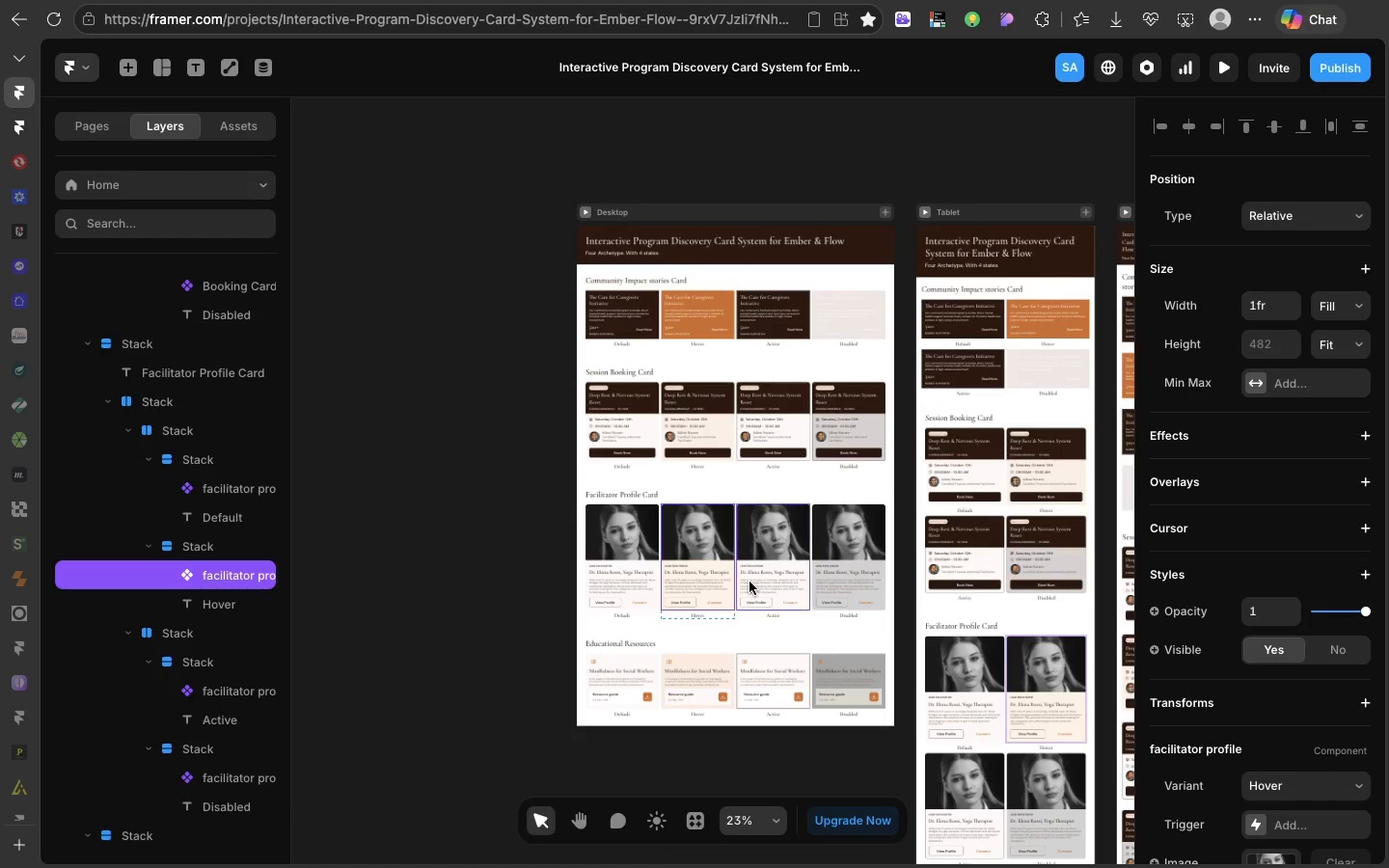 
left_click([749, 582])
 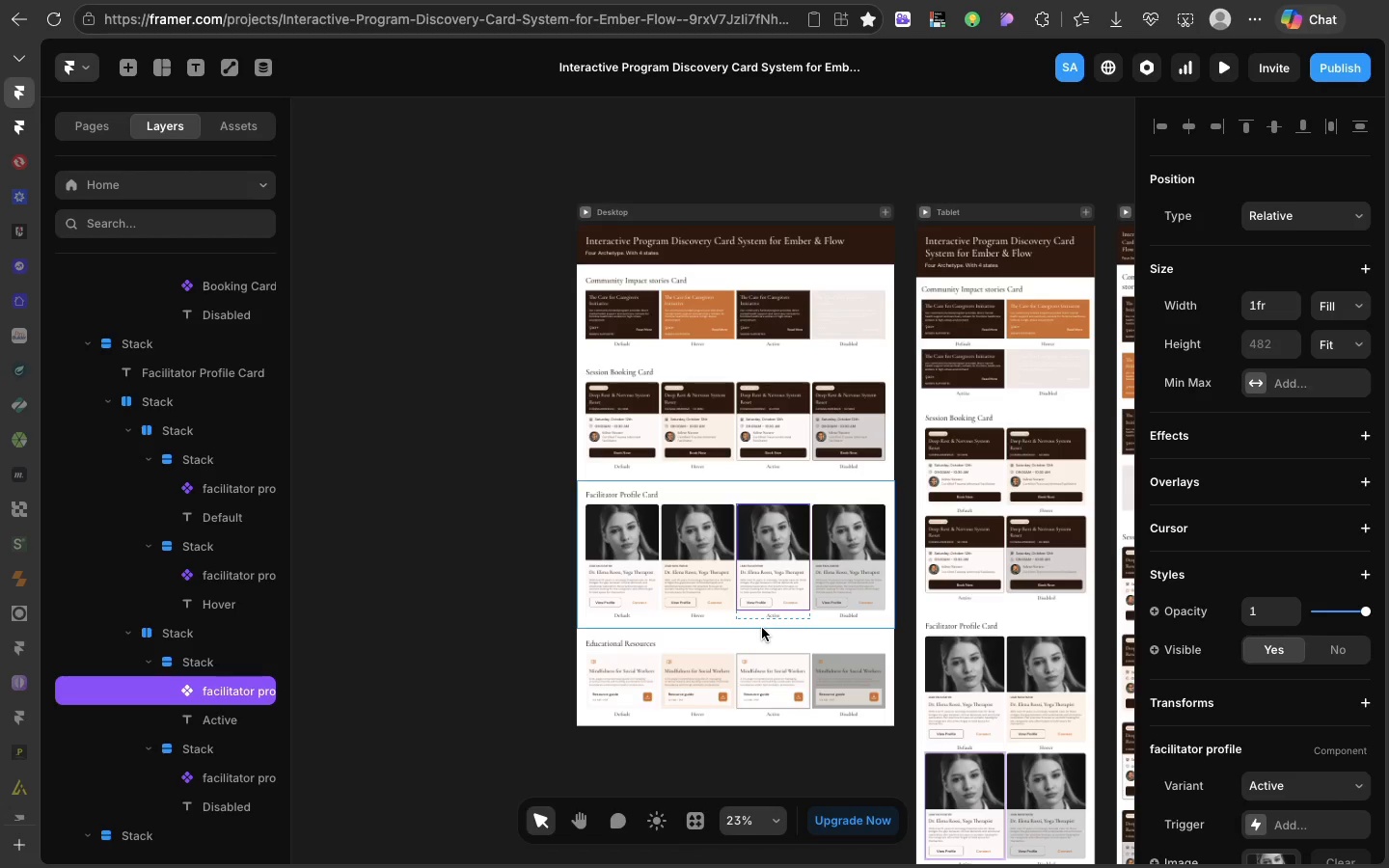 
wait(28.86)
 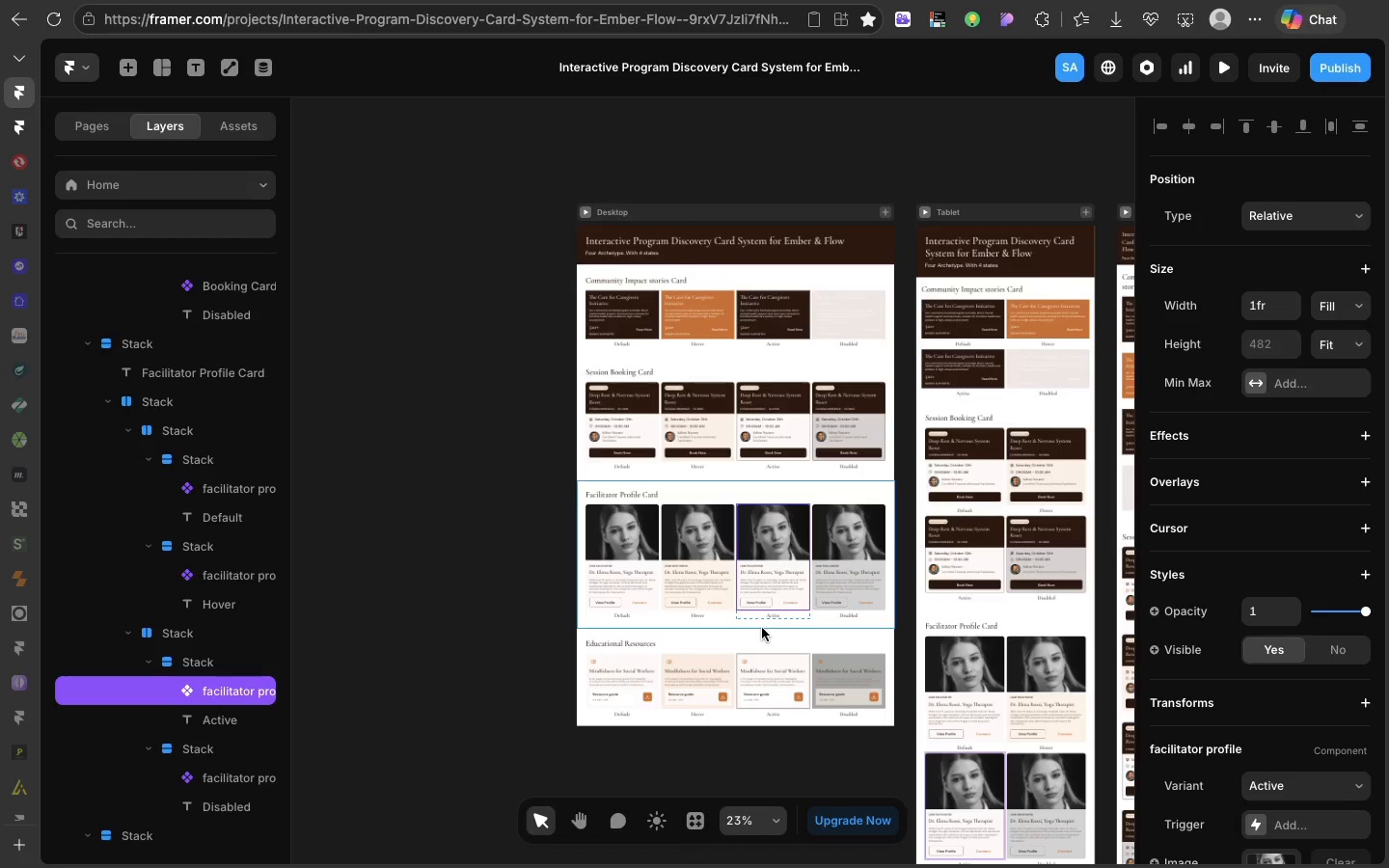 
left_click([711, 492])
 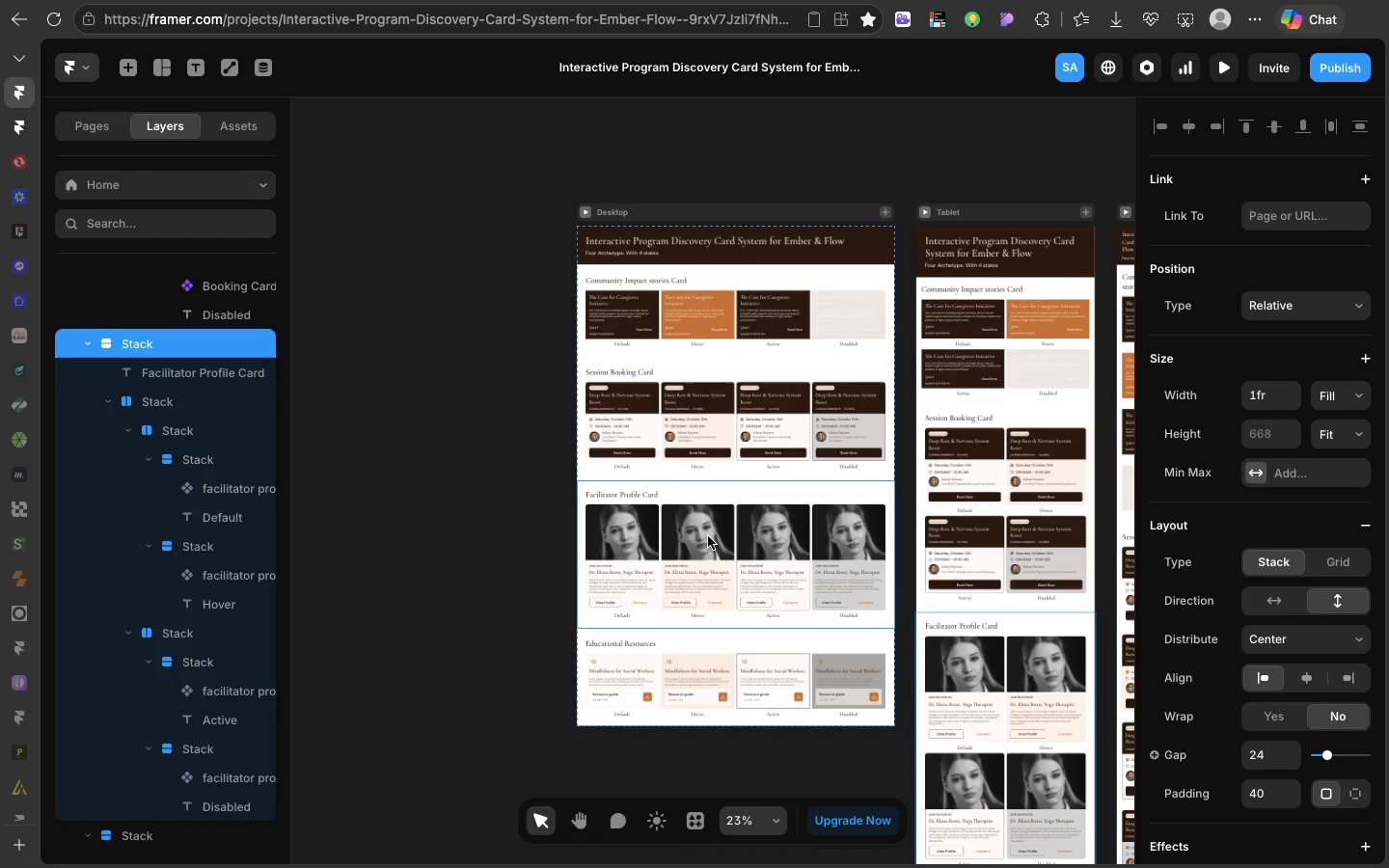 
left_click([708, 536])
 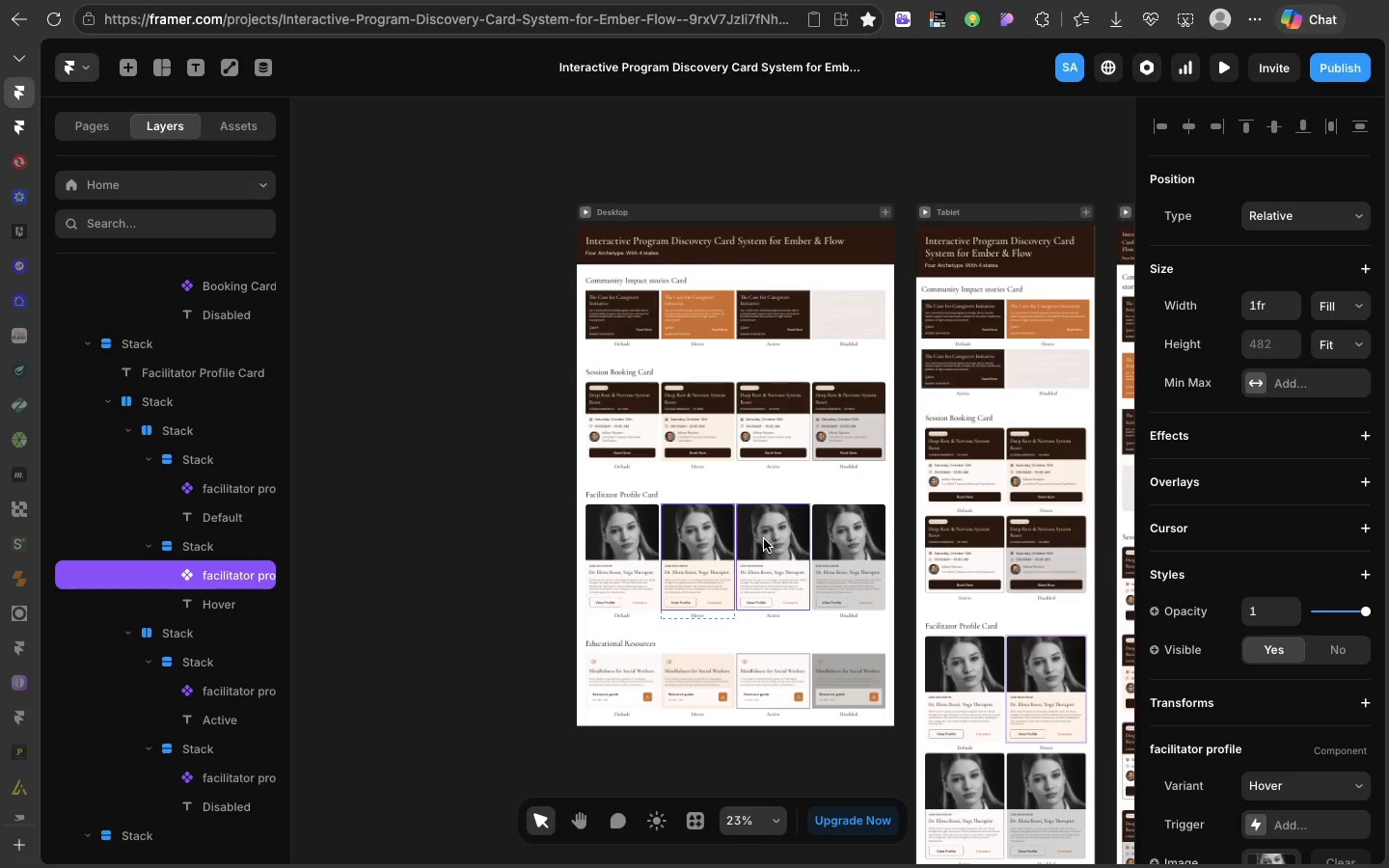 
left_click([766, 539])
 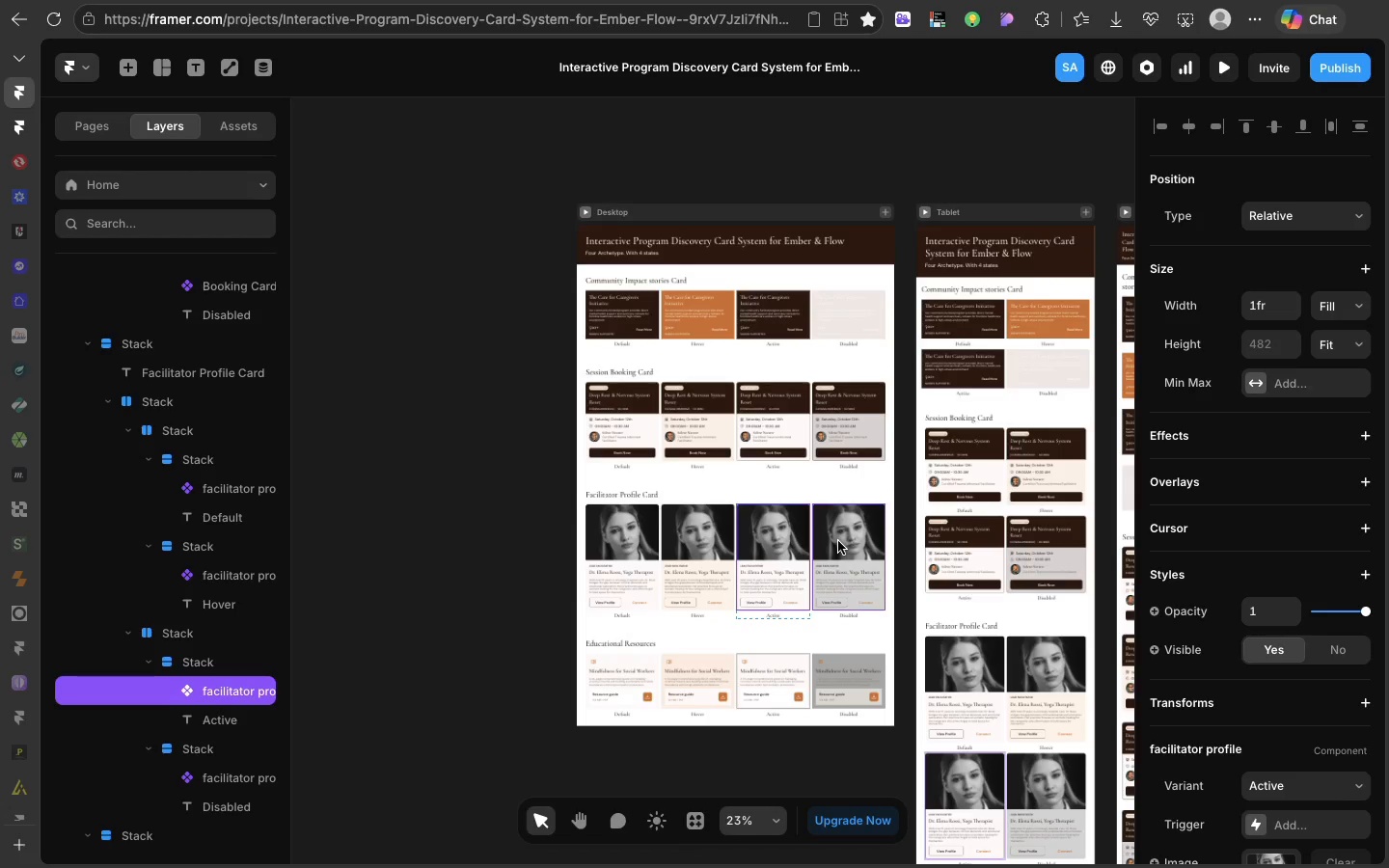 
left_click([838, 541])
 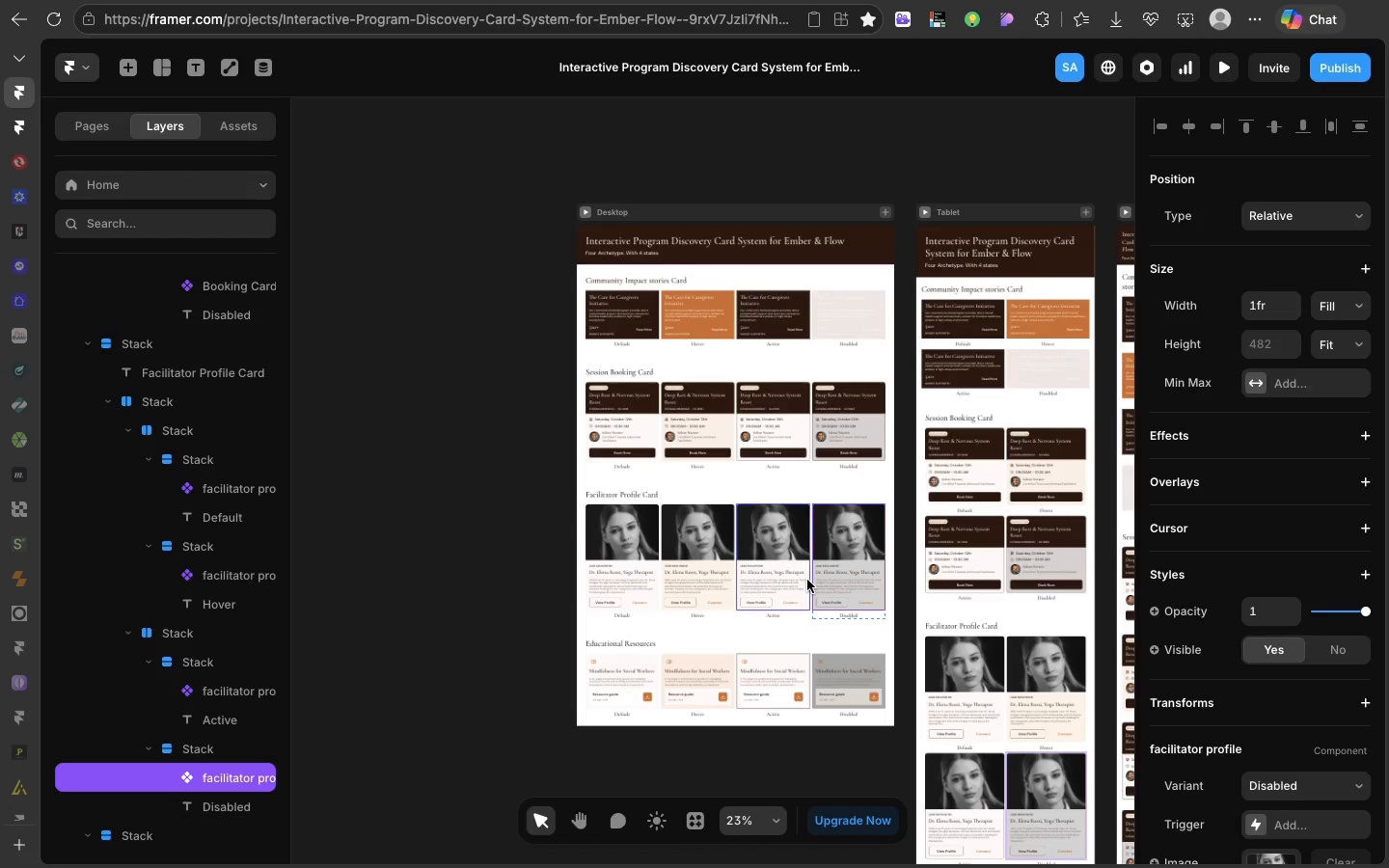 
left_click([807, 580])
 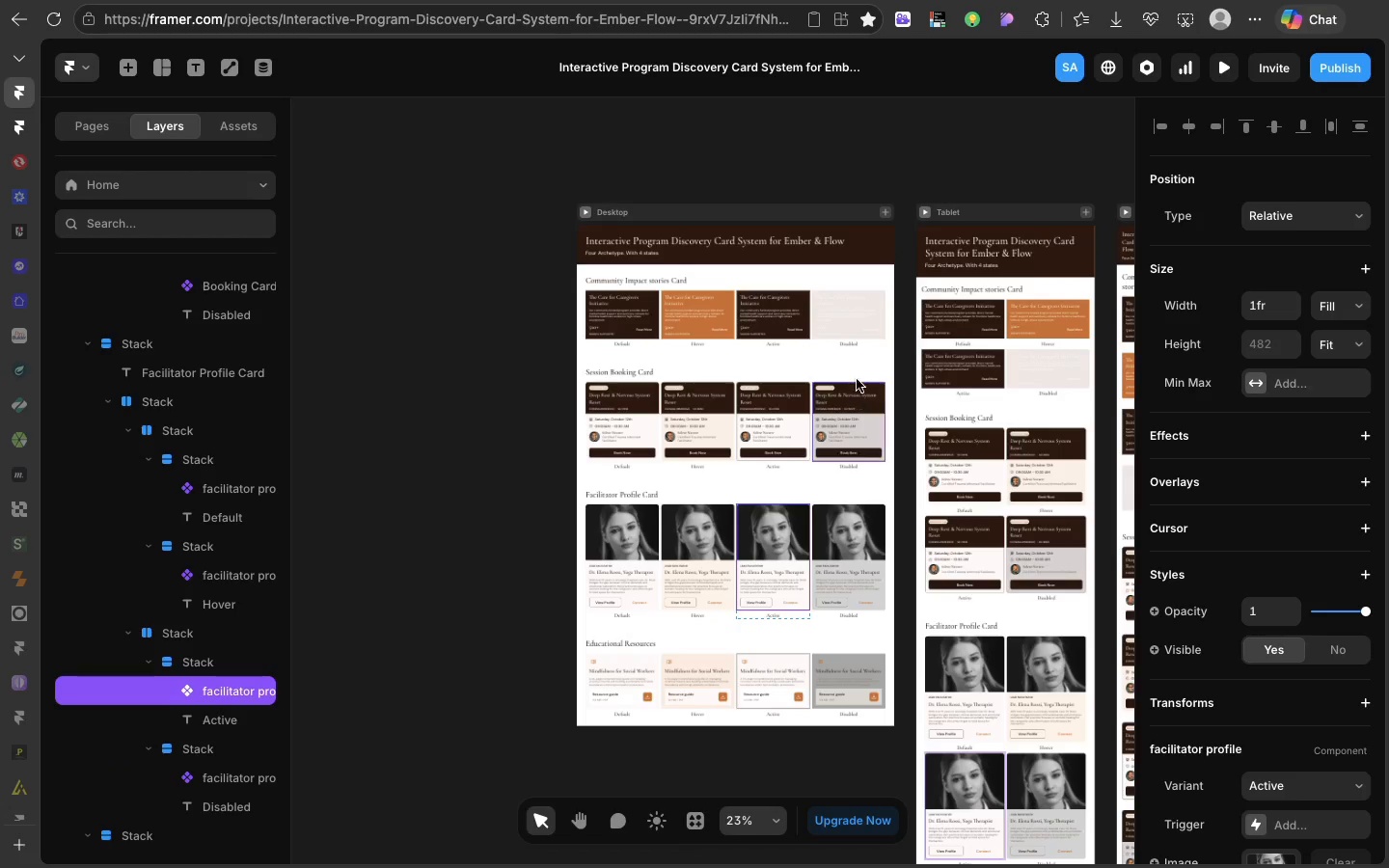 
left_click([857, 378])
 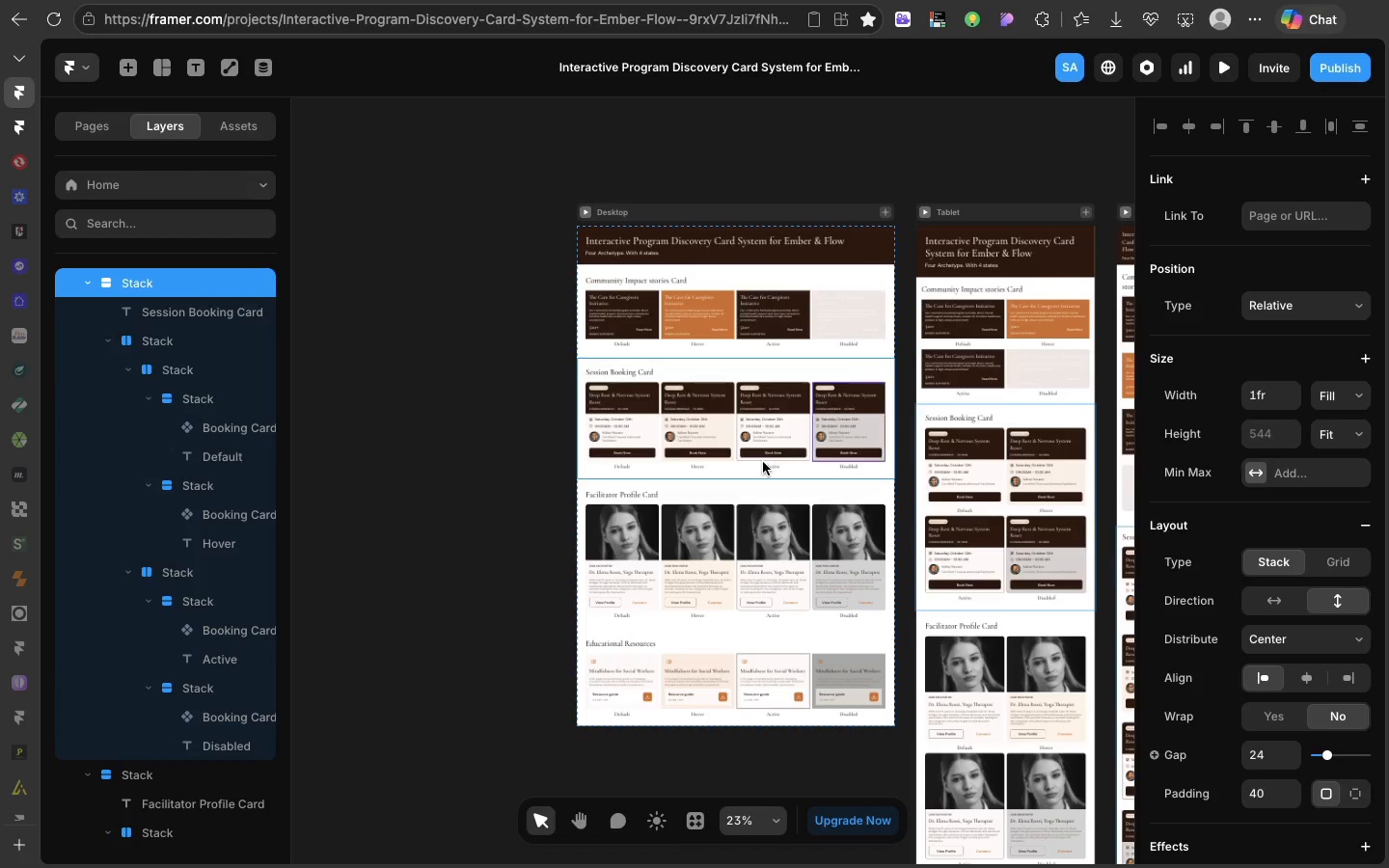 
left_click([763, 463])
 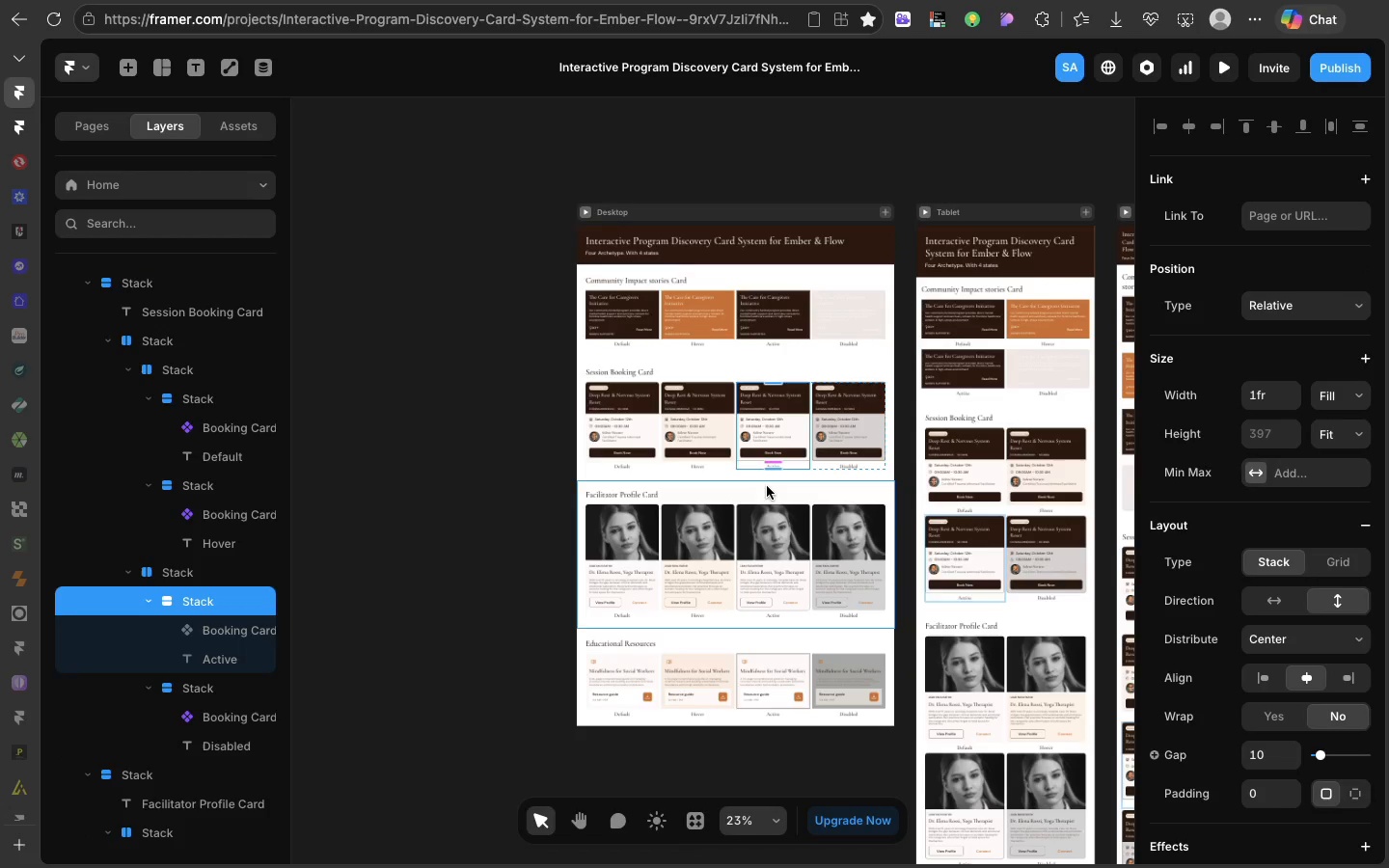 
wait(8.24)
 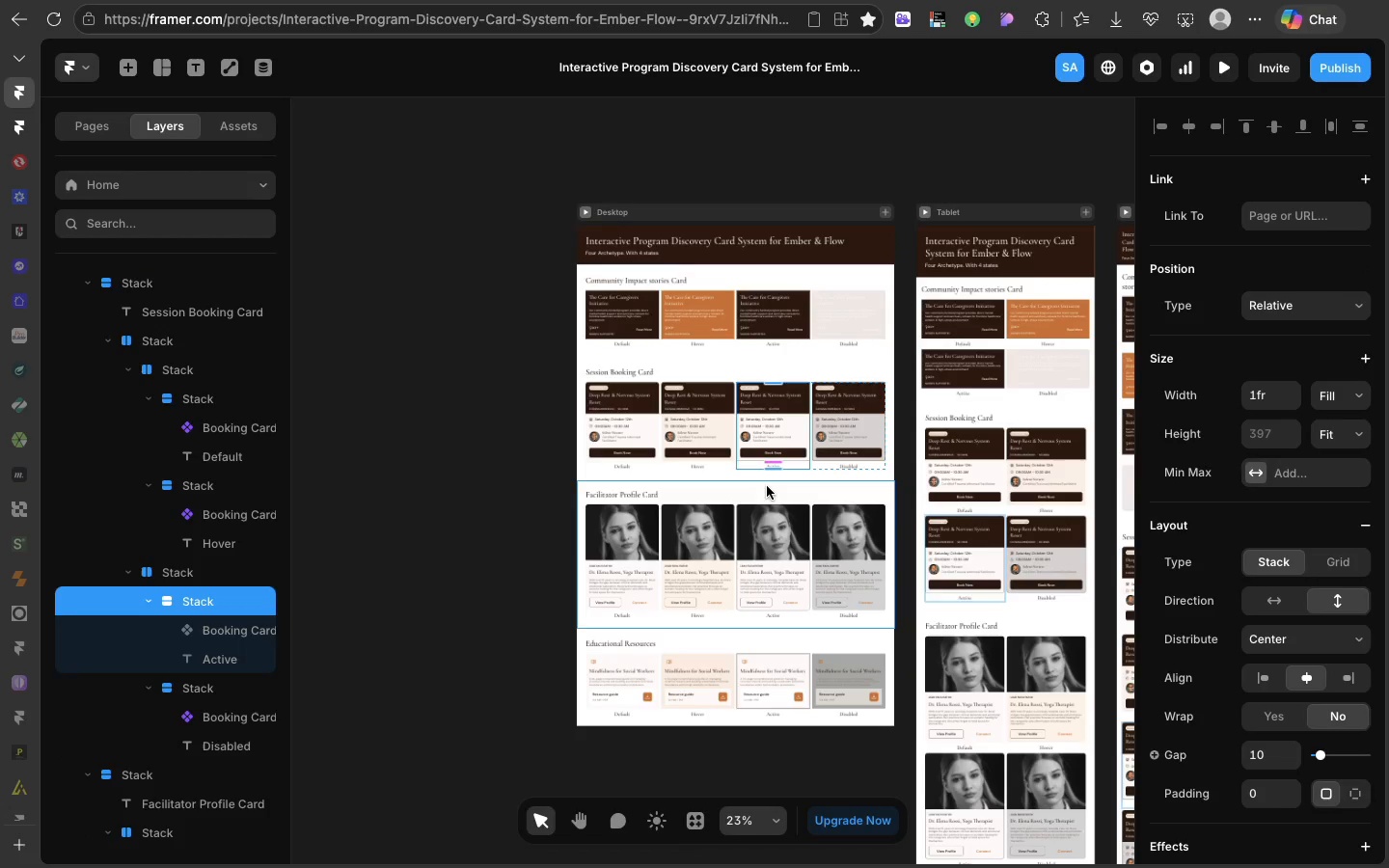 
left_click([961, 439])
 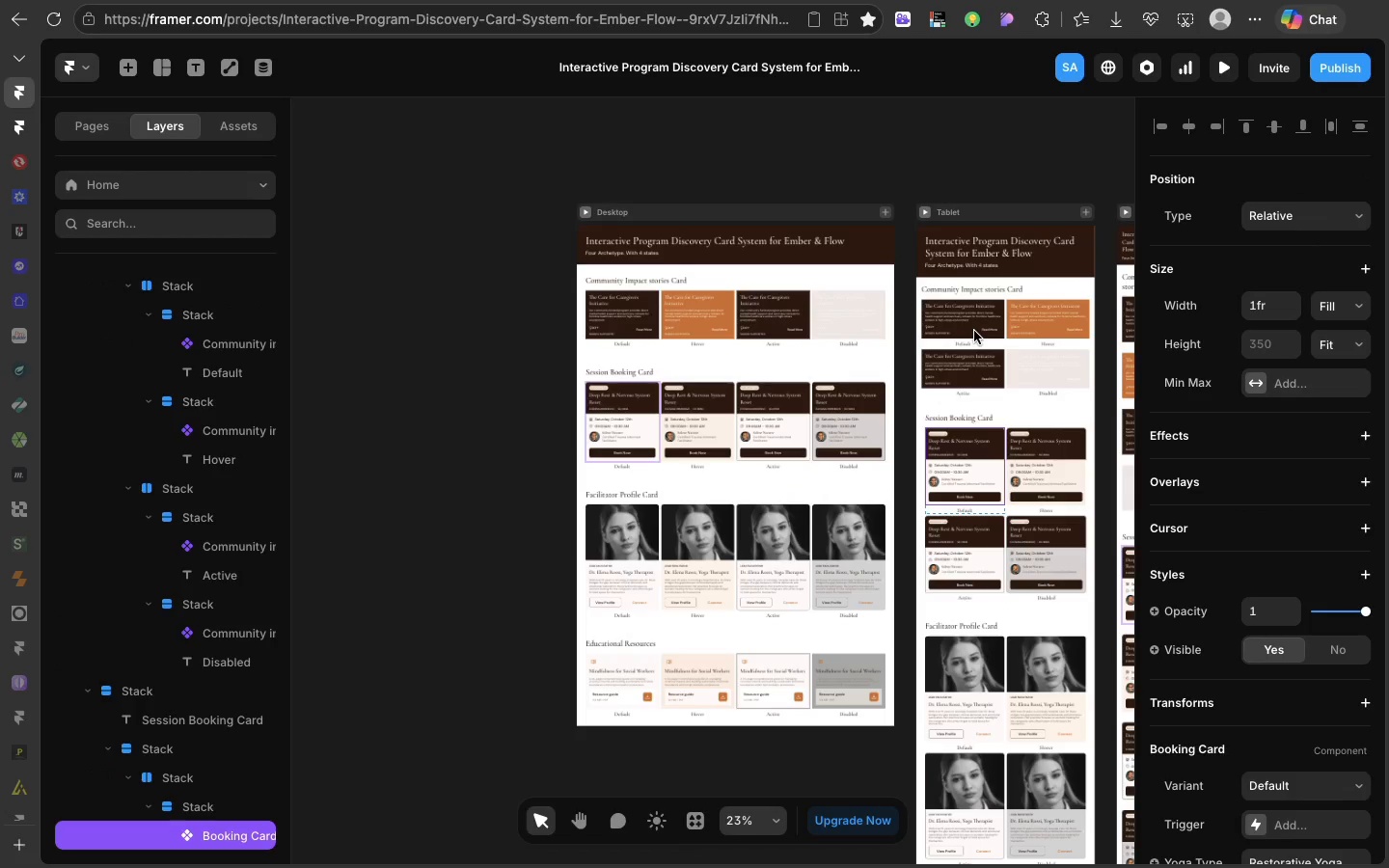 
left_click([974, 331])
 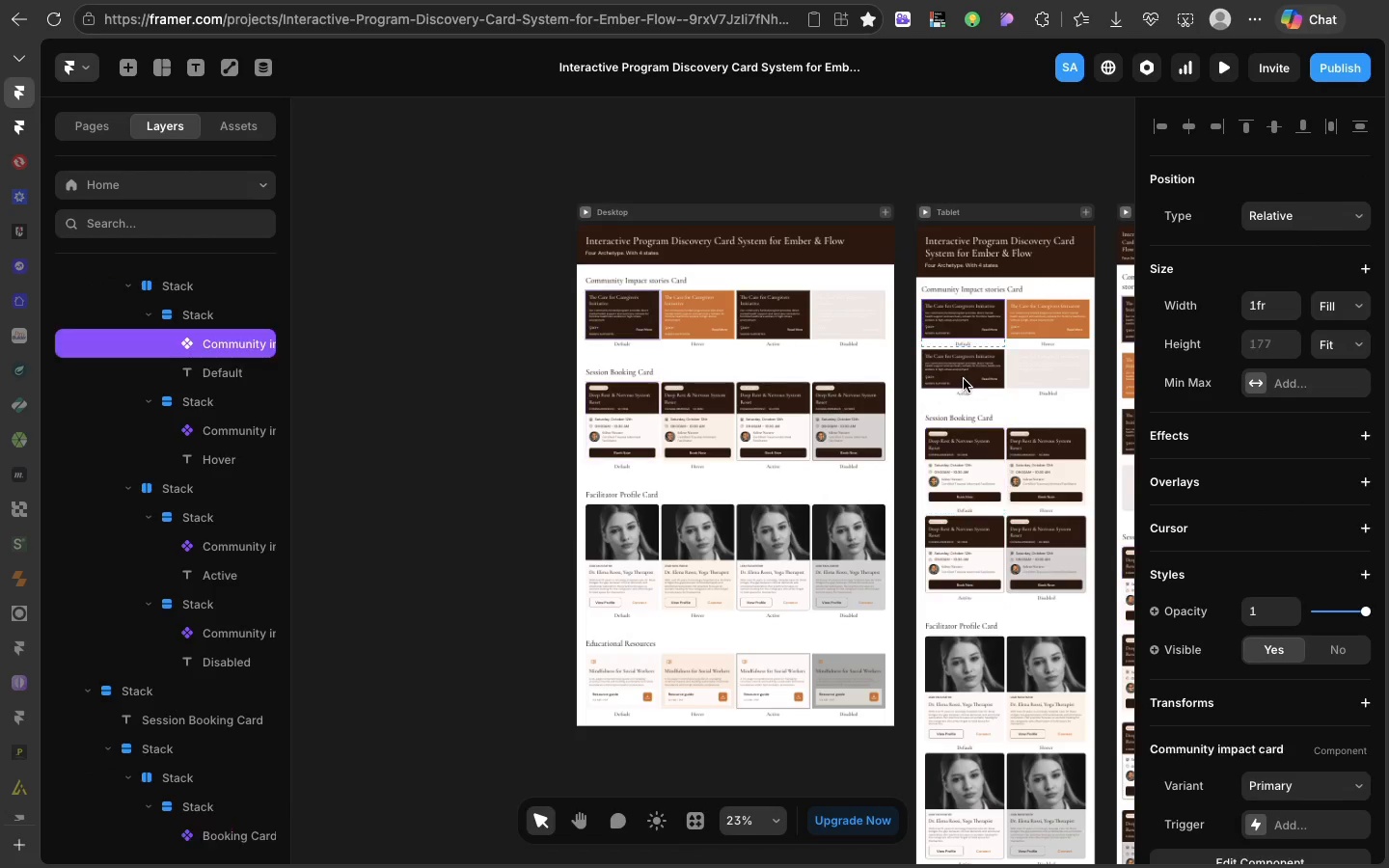 
left_click([964, 379])
 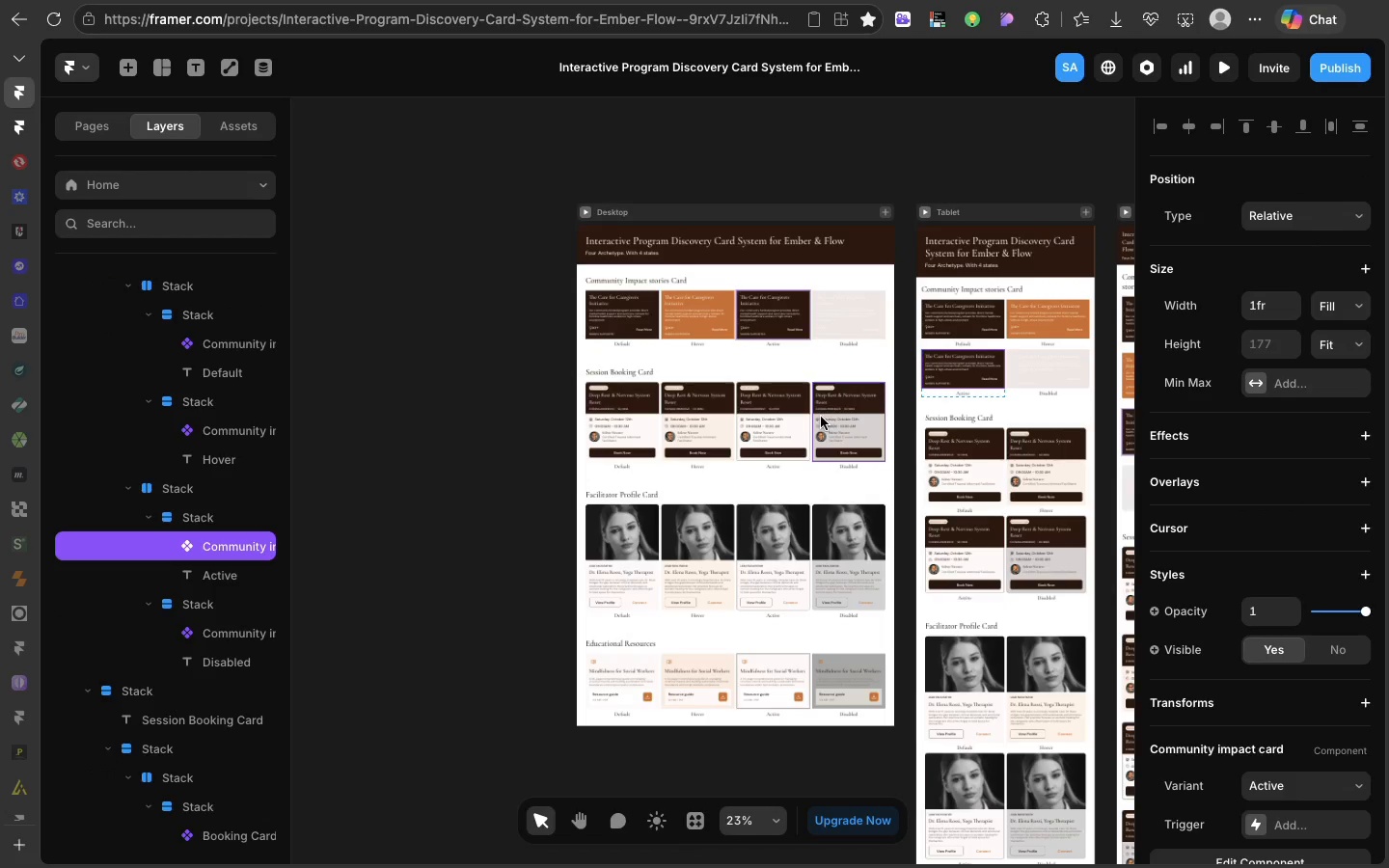 
left_click([818, 417])
 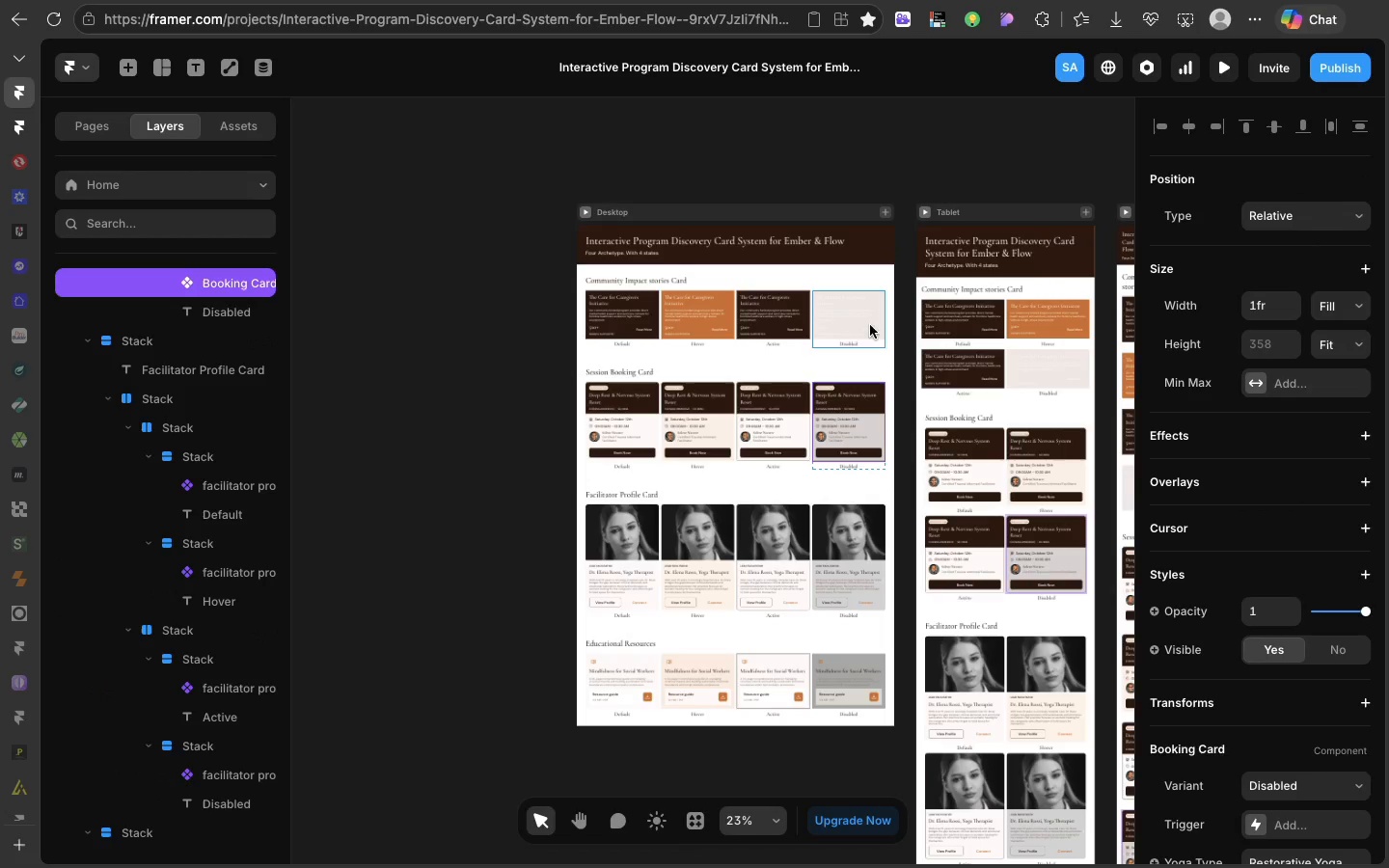 
left_click([876, 314])
 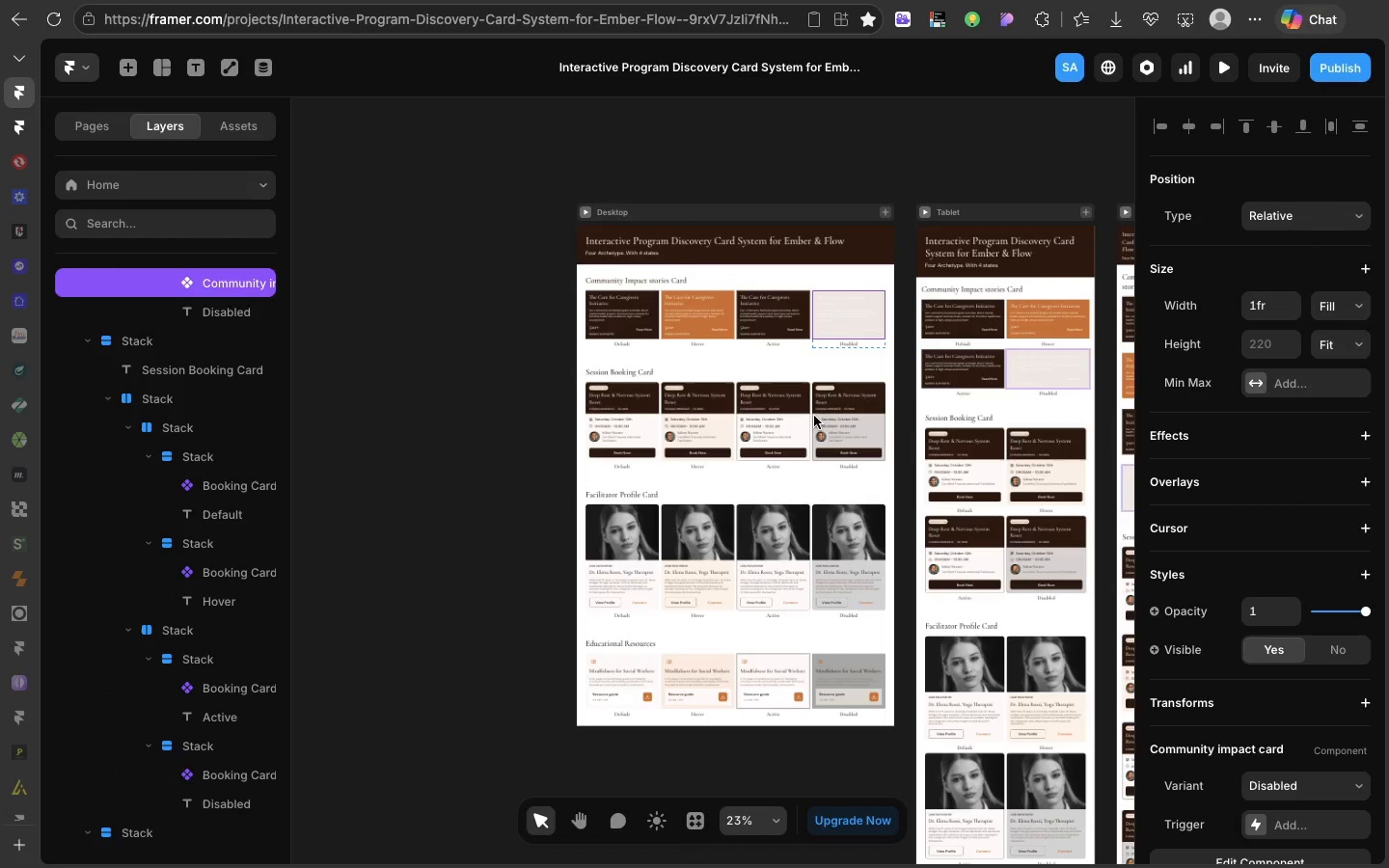 
left_click([814, 416])
 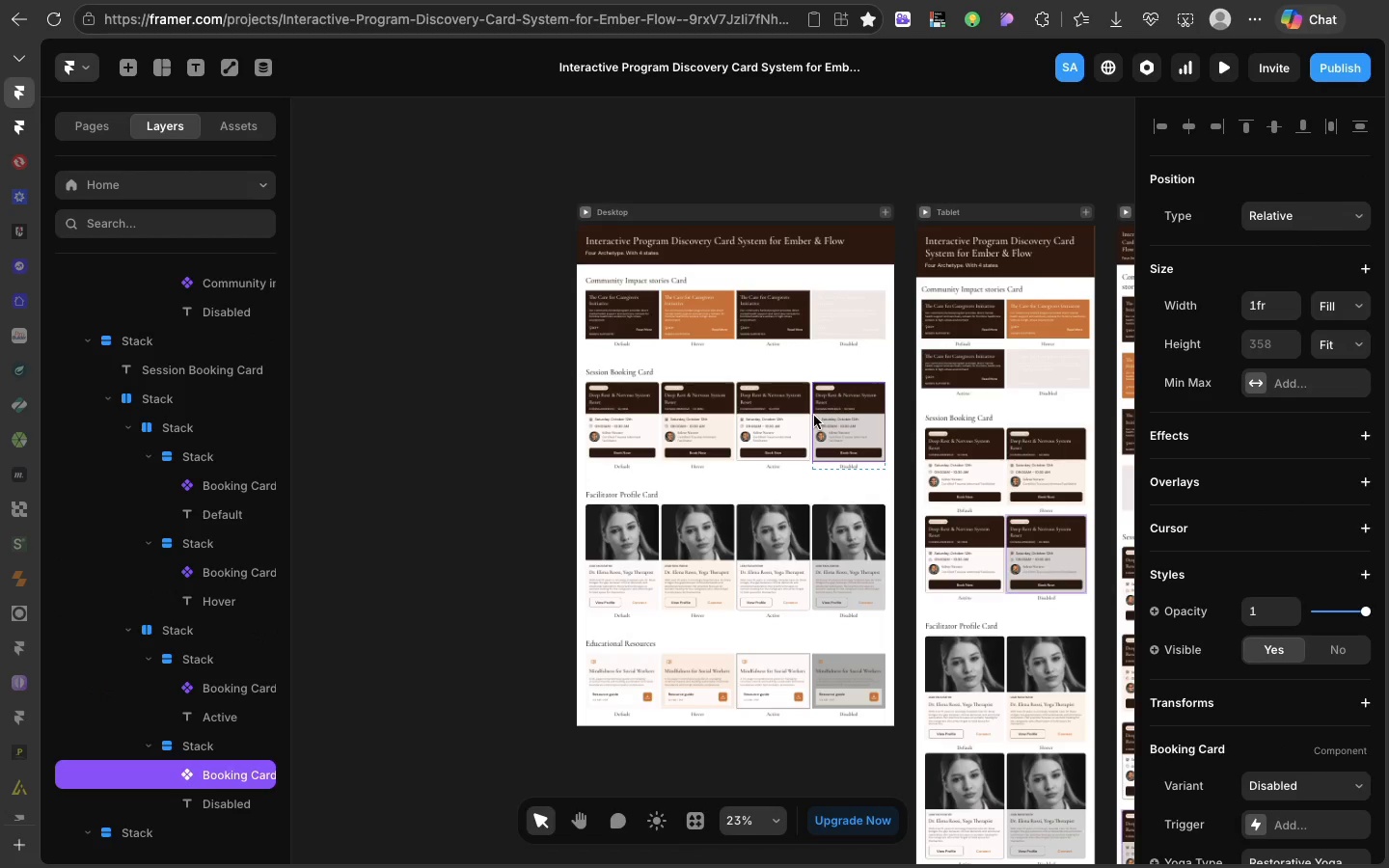 
scroll: coordinate [816, 417], scroll_direction: down, amount: 6.0
 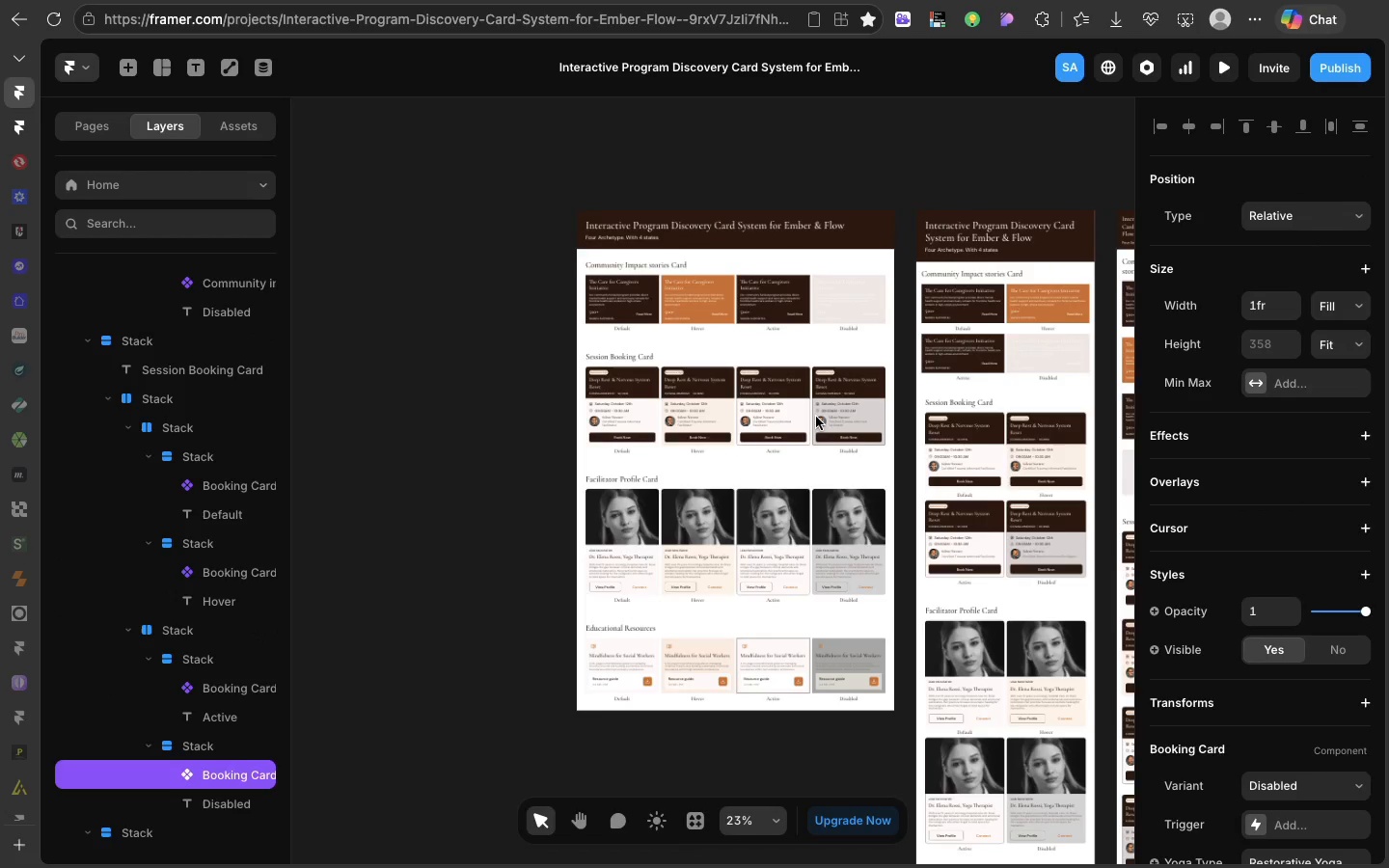 
scroll: coordinate [817, 418], scroll_direction: up, amount: 2.0
 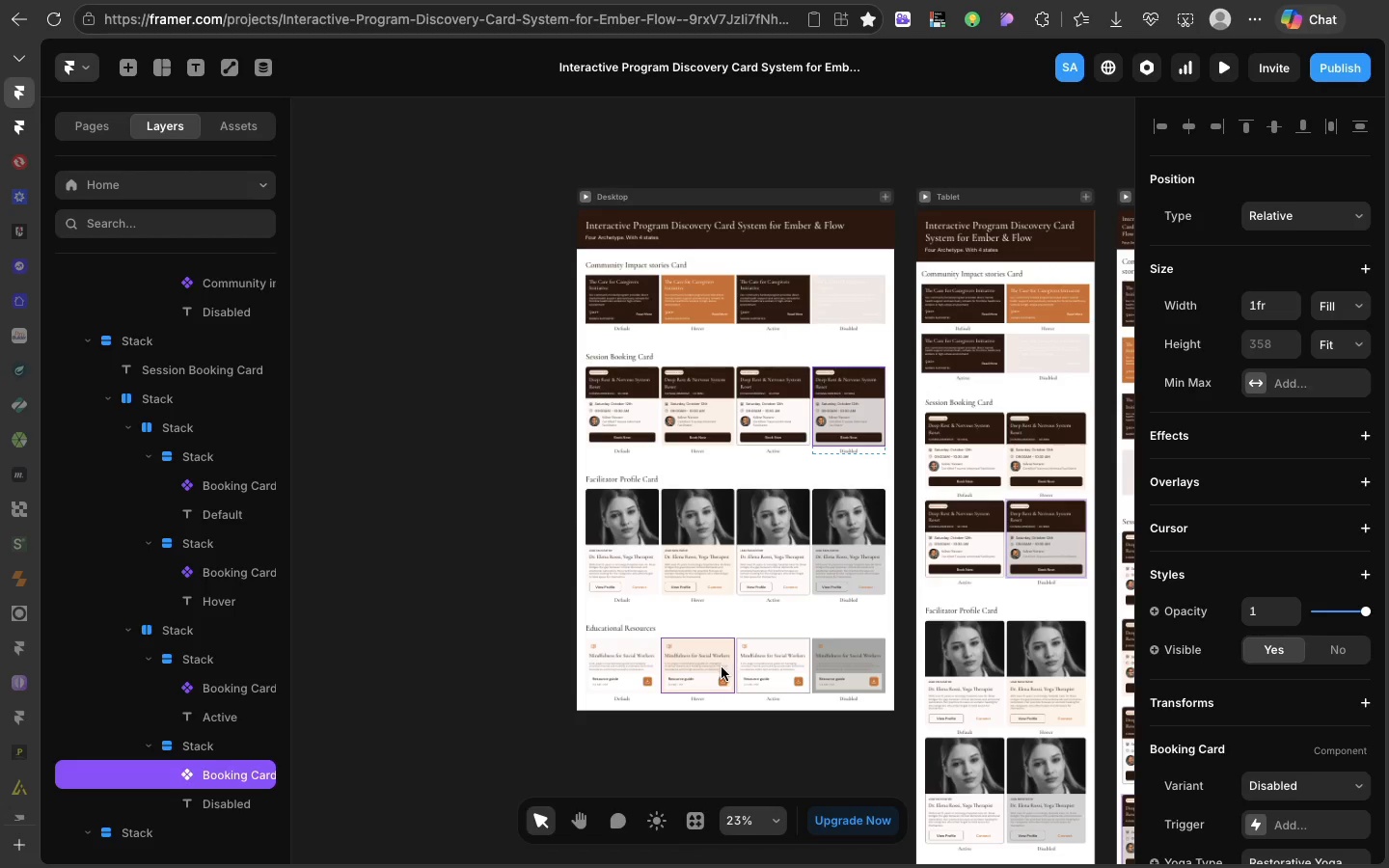 
wait(33.0)
 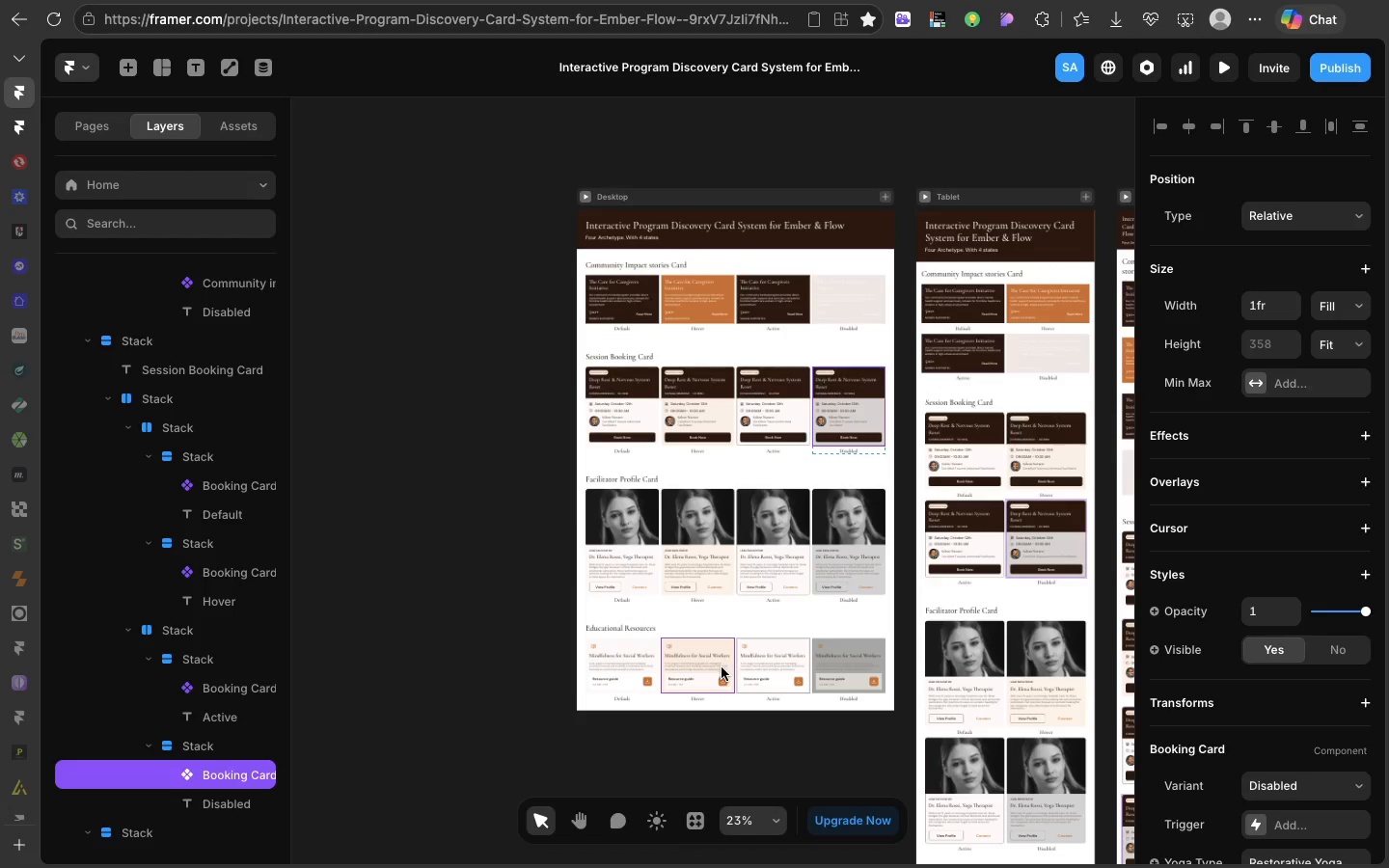 
scroll: coordinate [837, 643], scroll_direction: down, amount: 2.0
 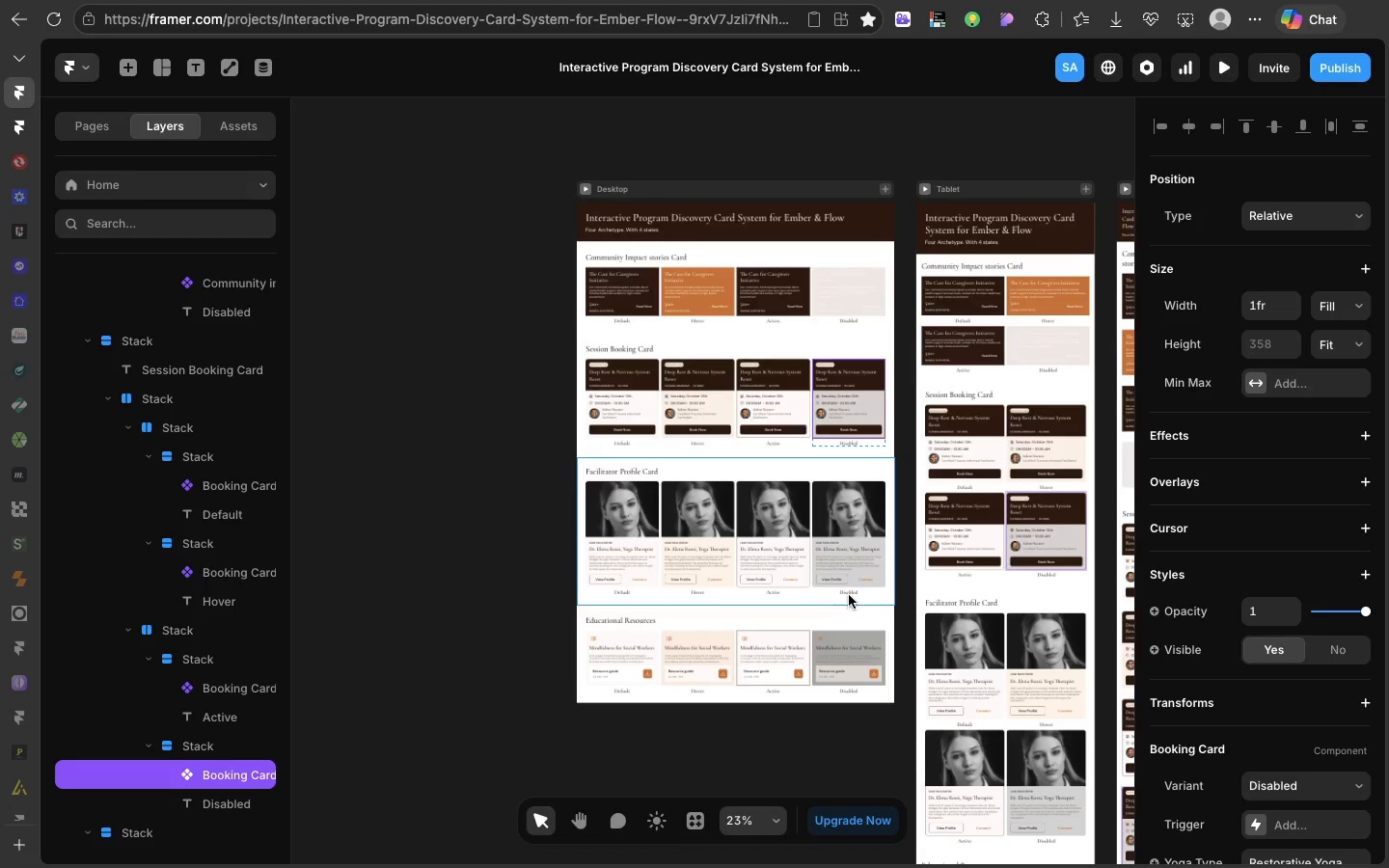 
left_click([860, 580])
 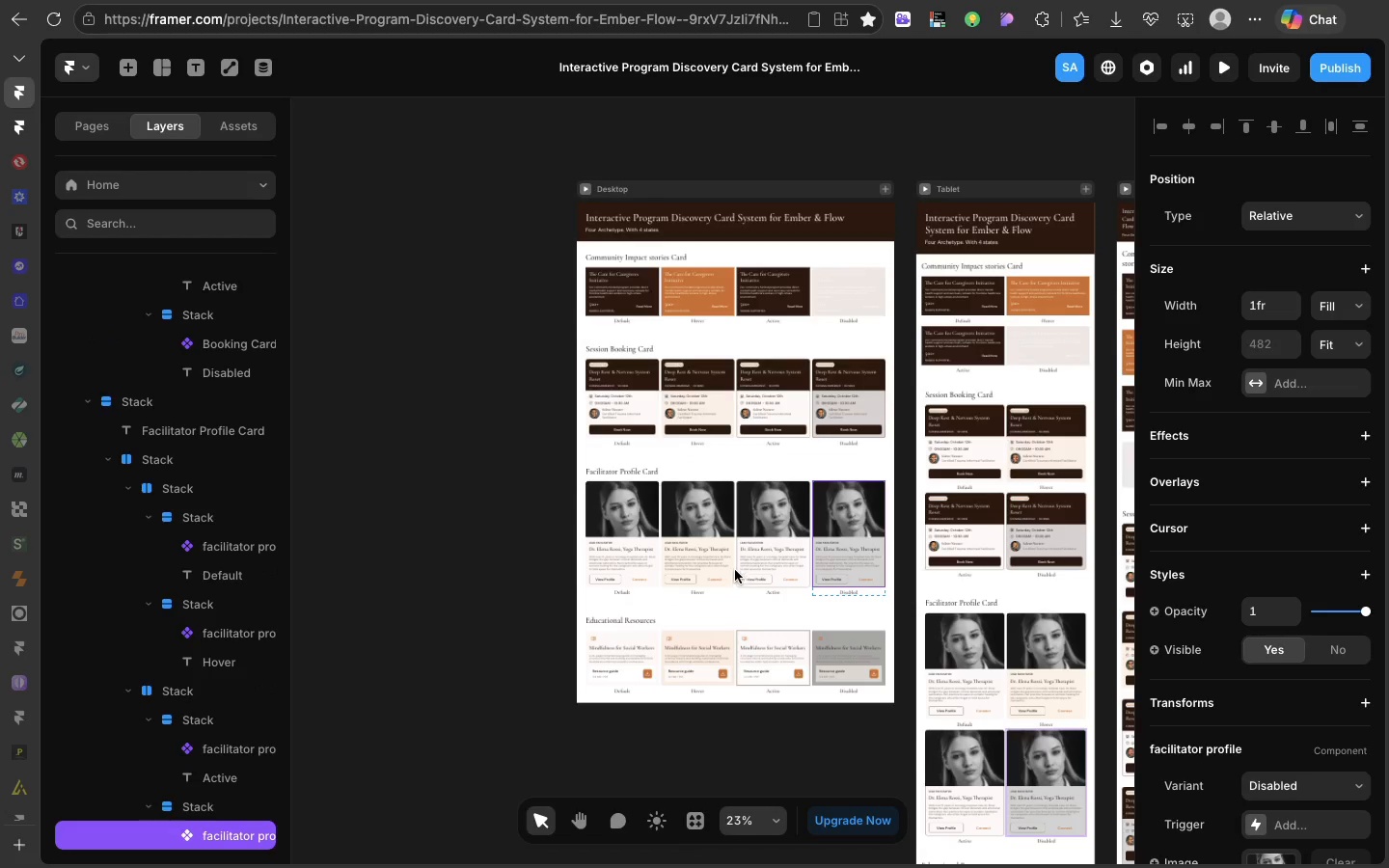 
left_click([745, 562])
 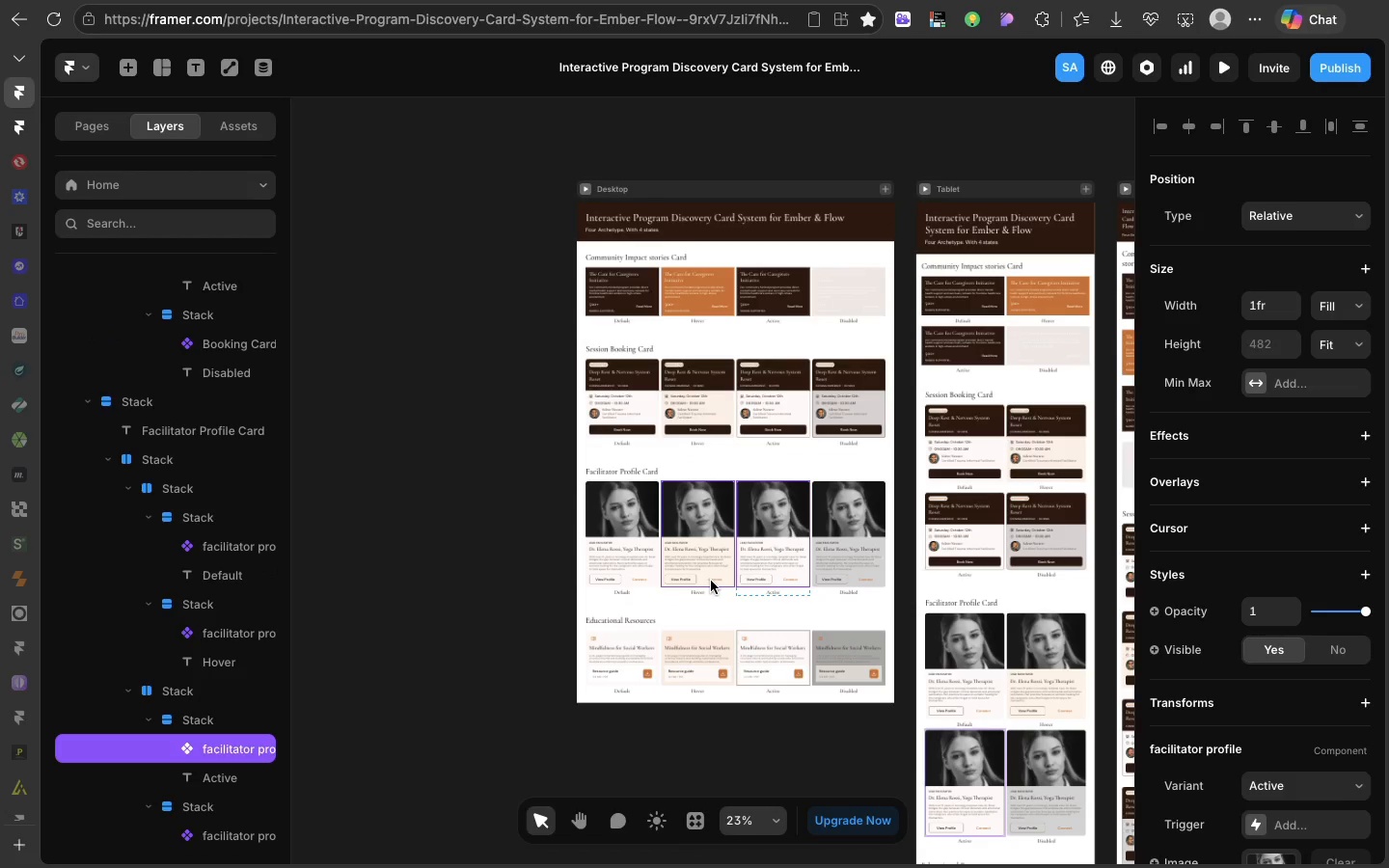 
left_click([713, 578])
 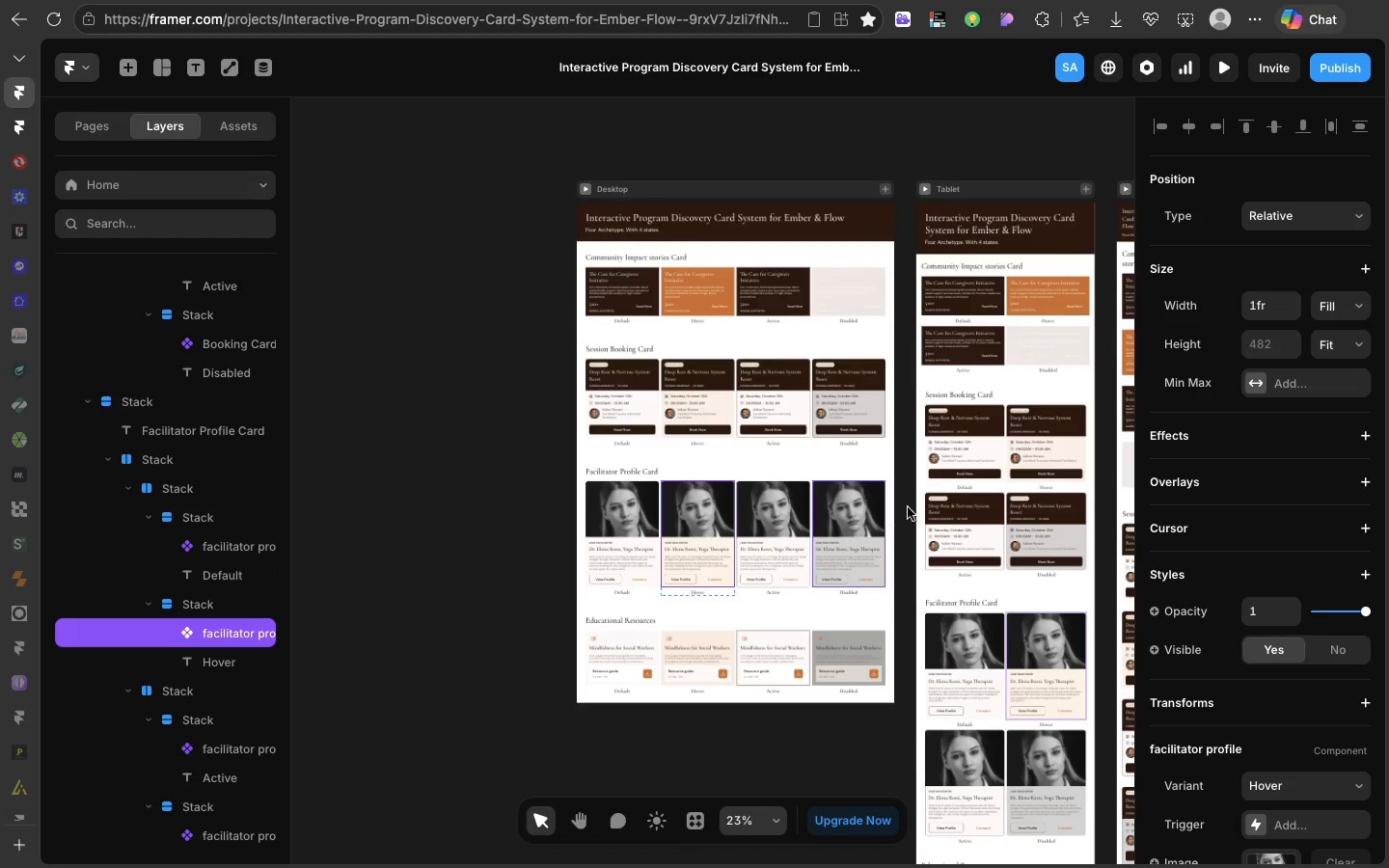 
left_click([804, 412])
 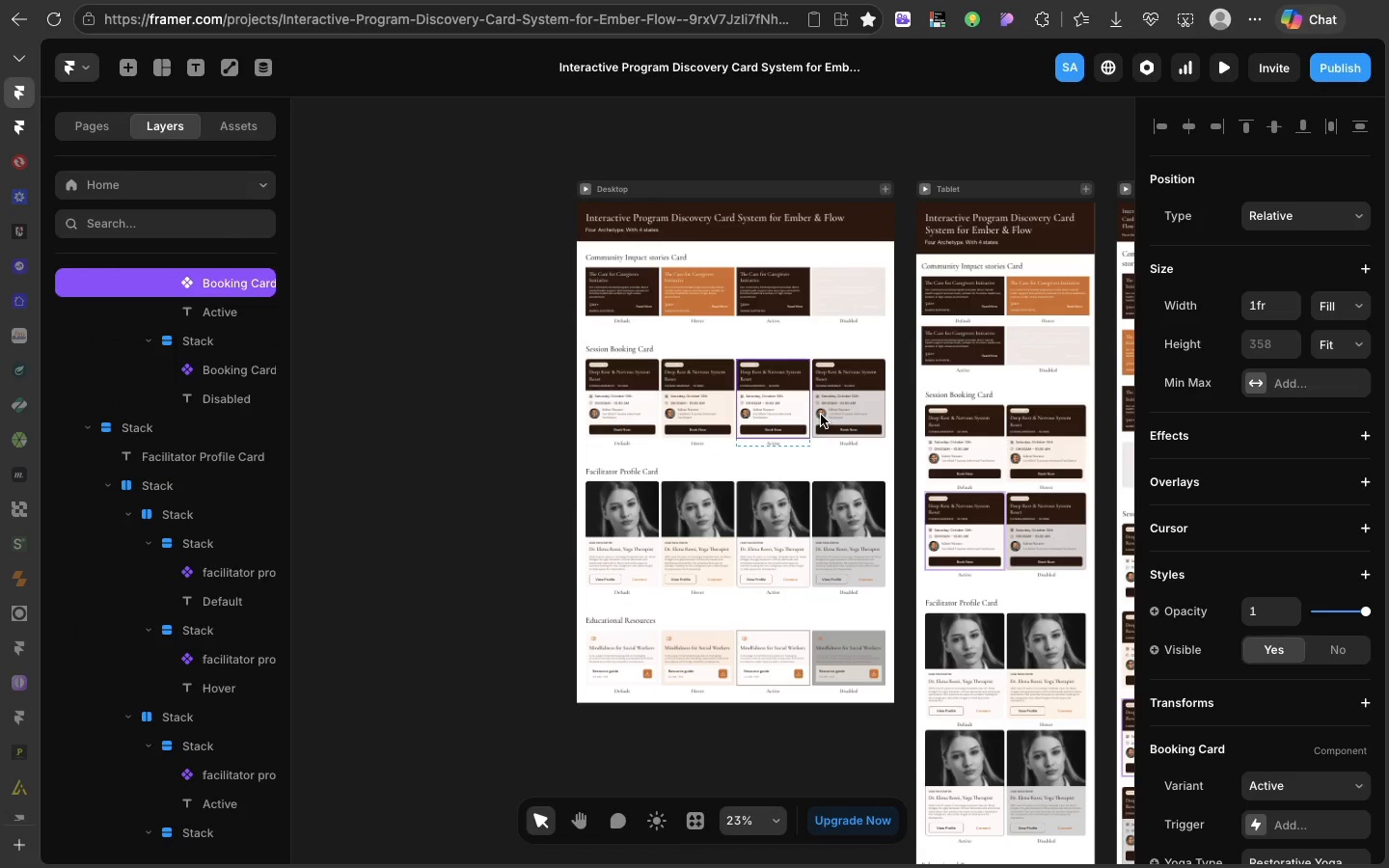 
left_click([822, 415])
 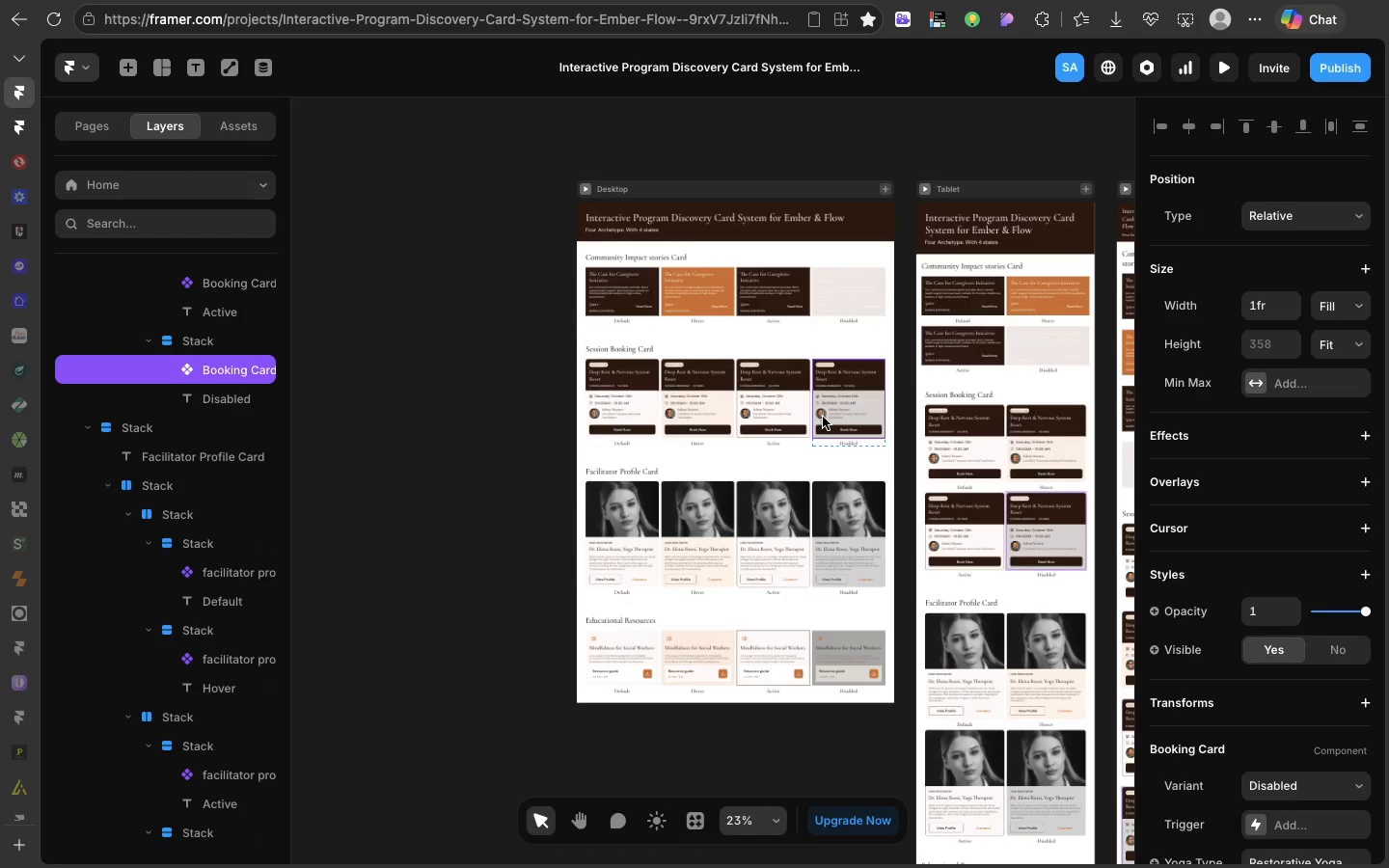 
scroll: coordinate [817, 458], scroll_direction: down, amount: 6.0
 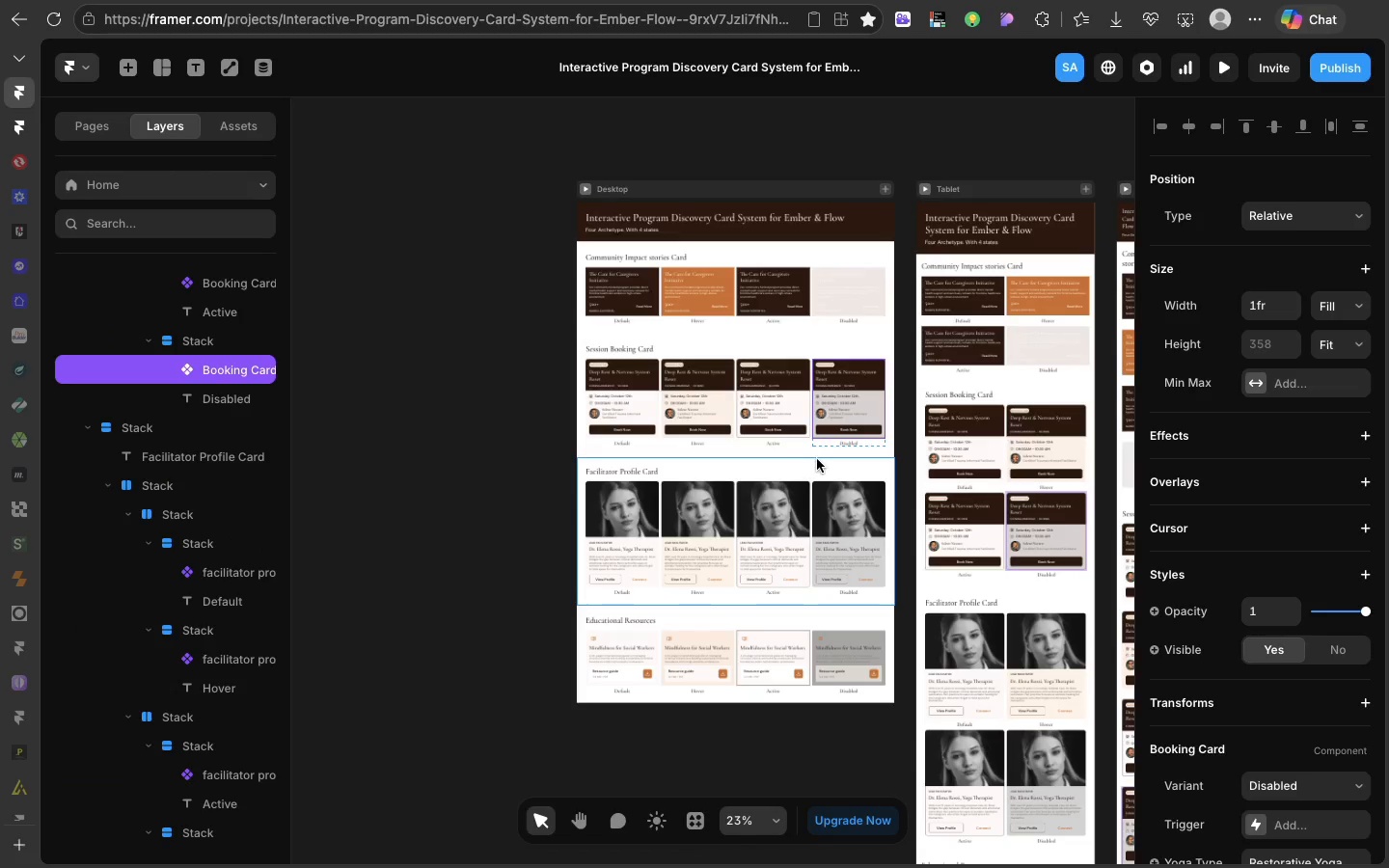 
scroll: coordinate [817, 458], scroll_direction: up, amount: 6.0
 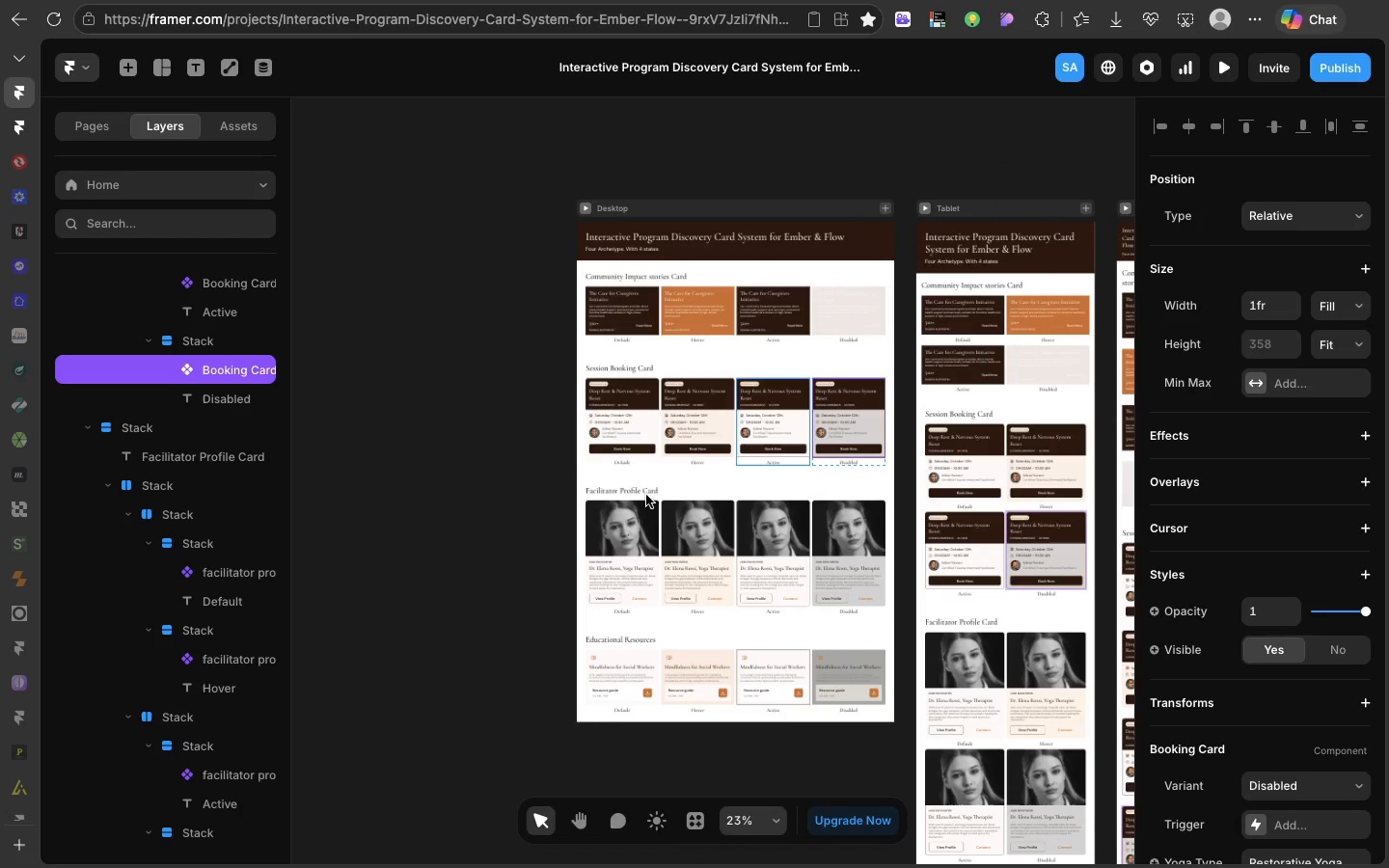 
left_click([621, 499])
 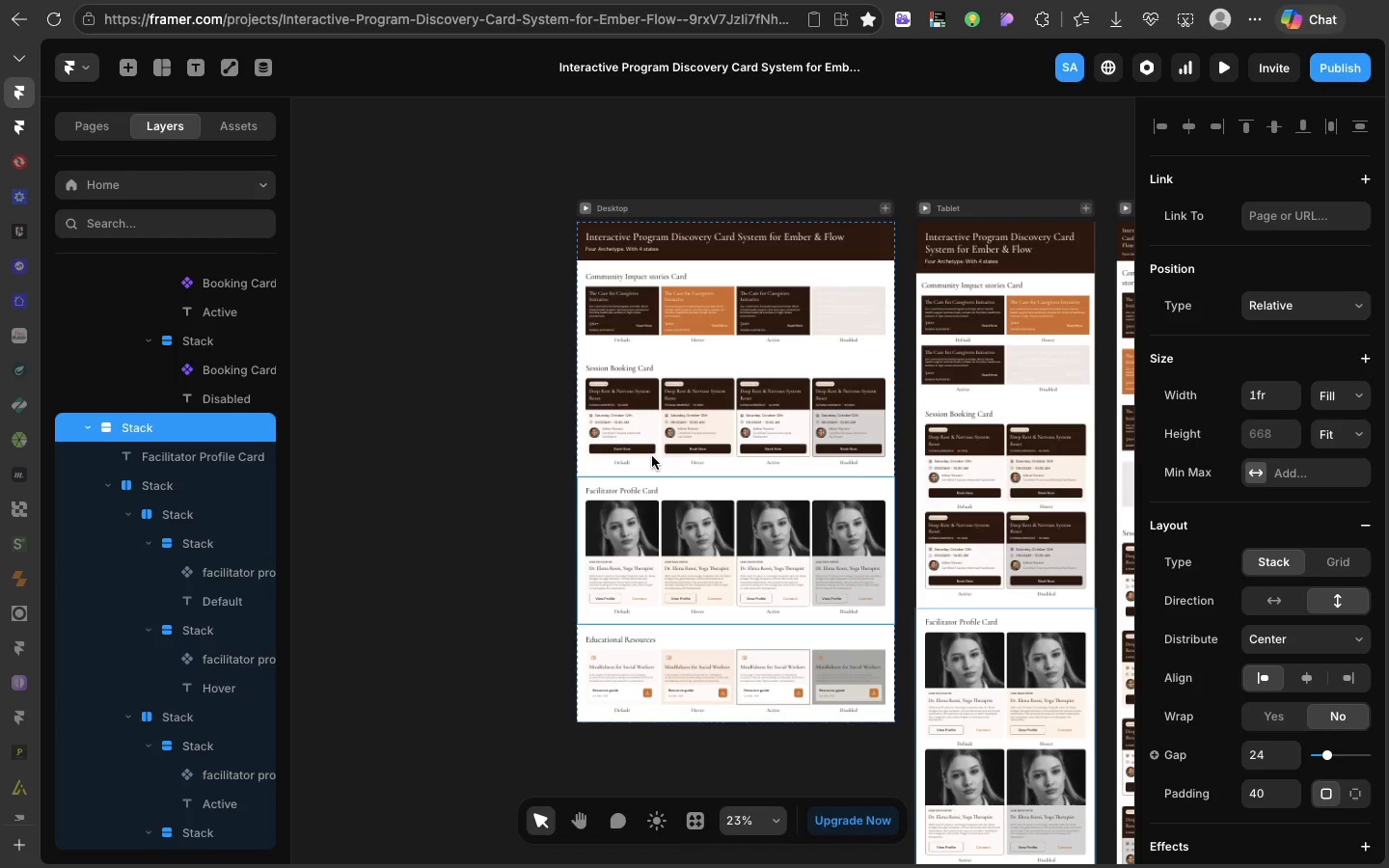 
left_click([653, 454])
 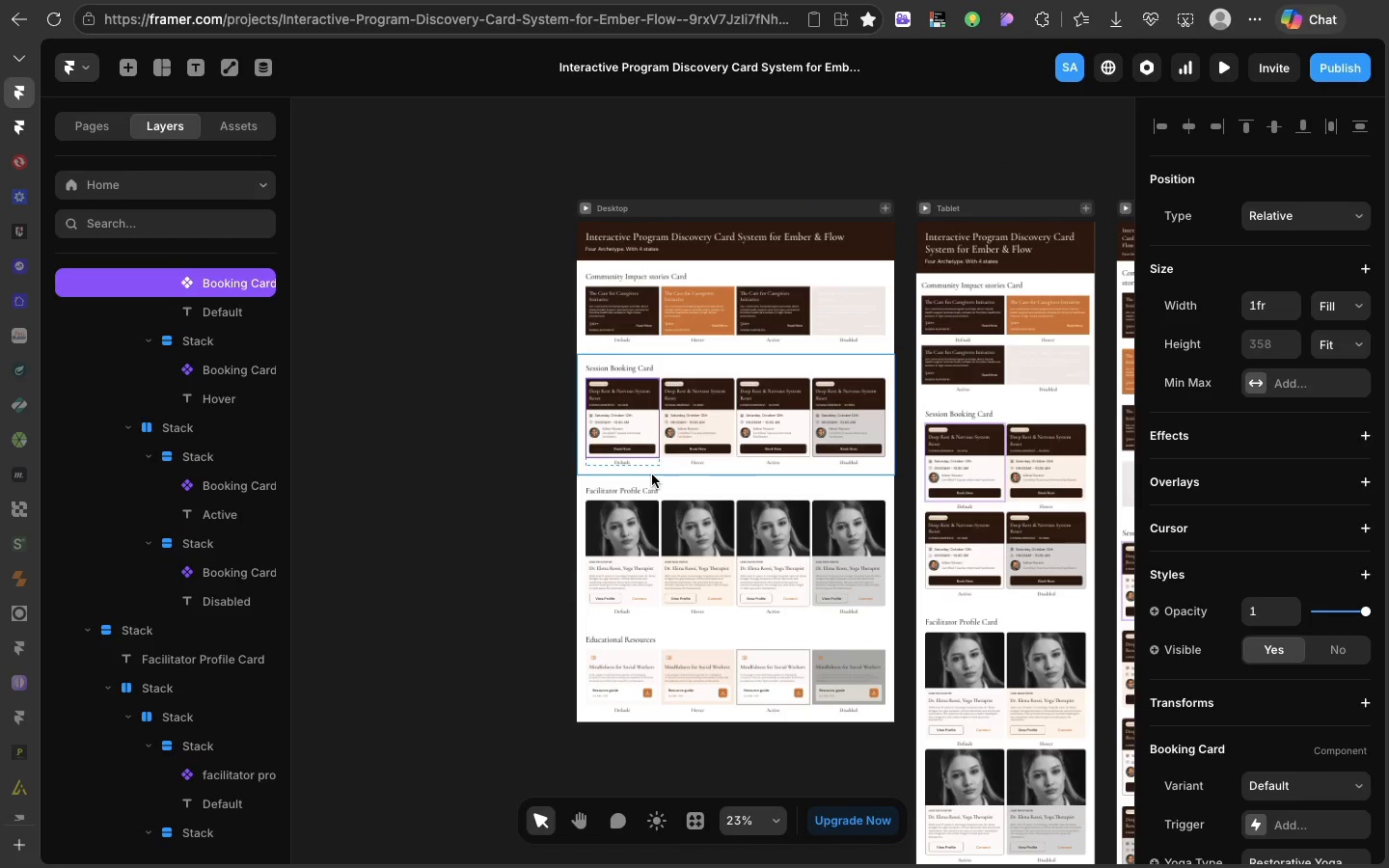 
scroll: coordinate [447, 287], scroll_direction: up, amount: 41.0
 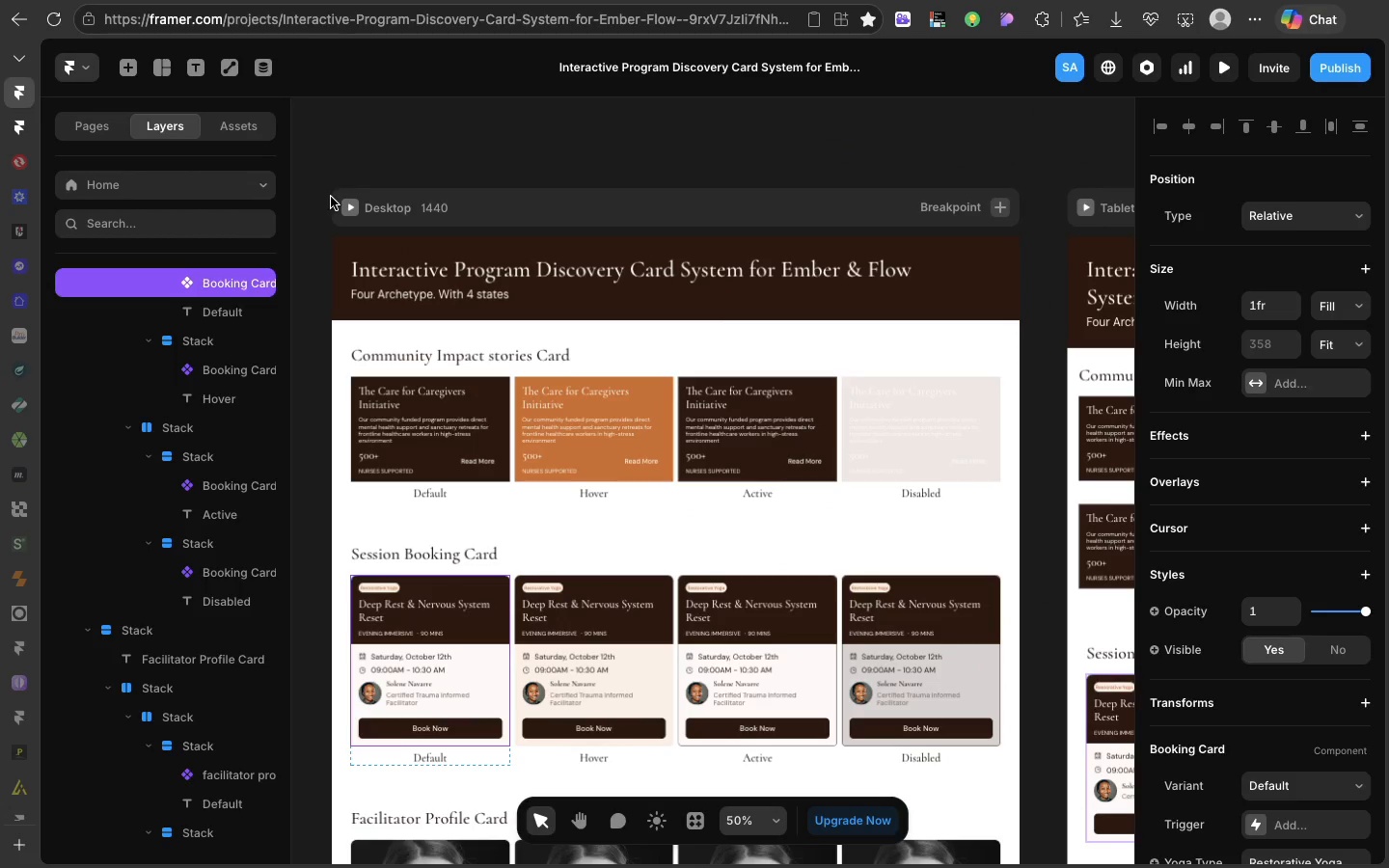 
left_click([343, 200])
 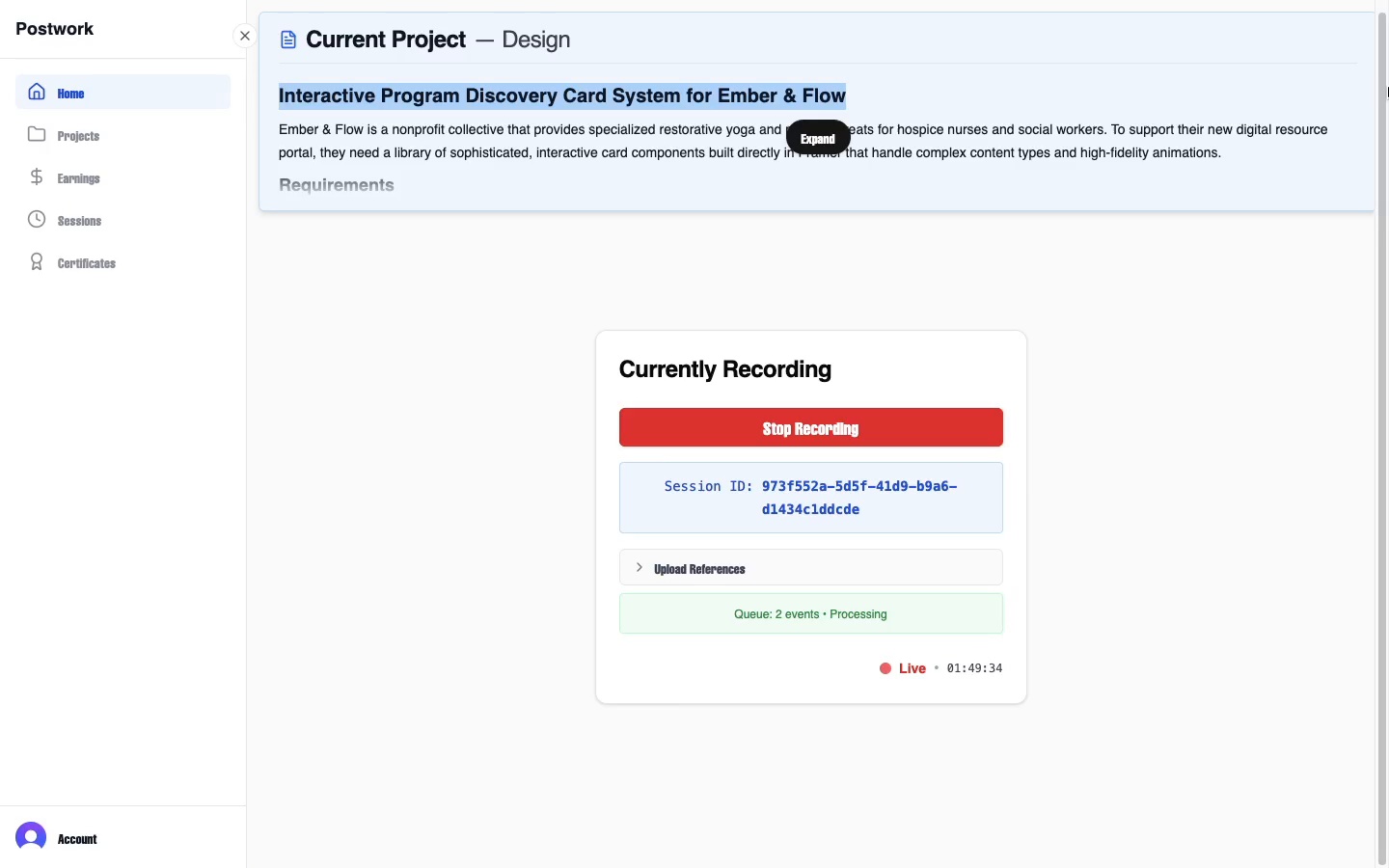 
wait(49.0)
 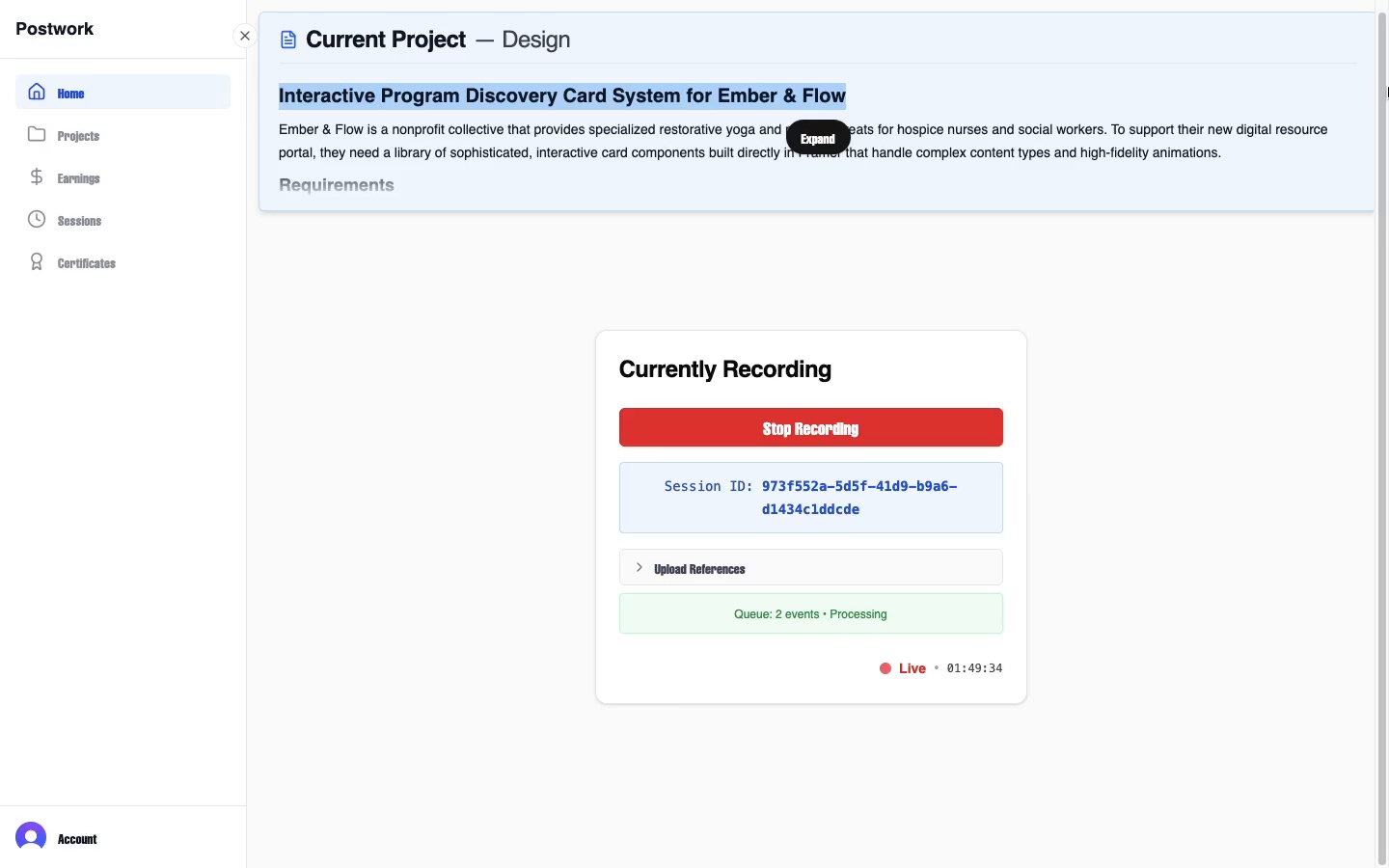 
scroll: coordinate [1041, 235], scroll_direction: down, amount: 27.0
 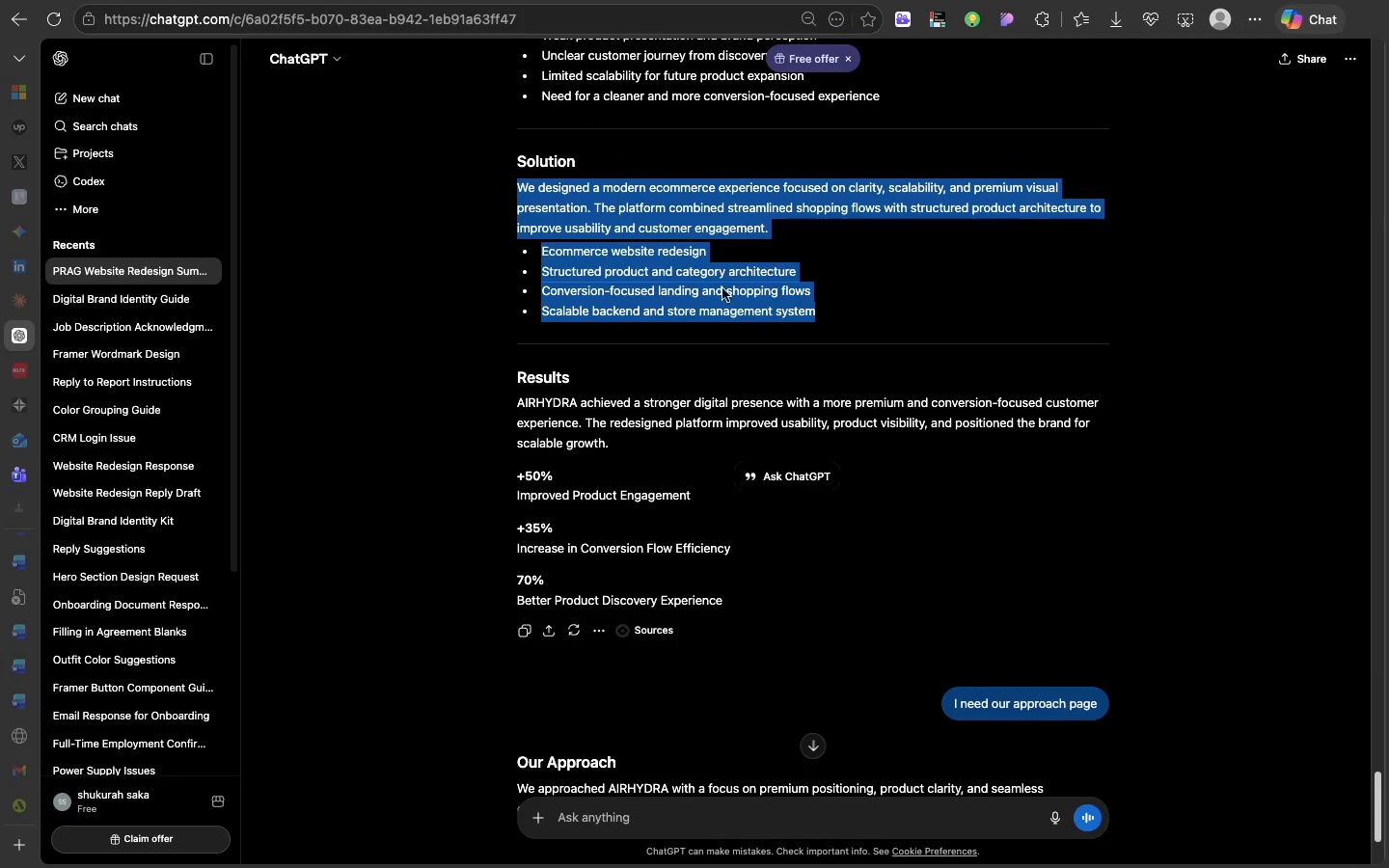 
left_click_drag(start_coordinate=[635, 462], to_coordinate=[493, 400])
 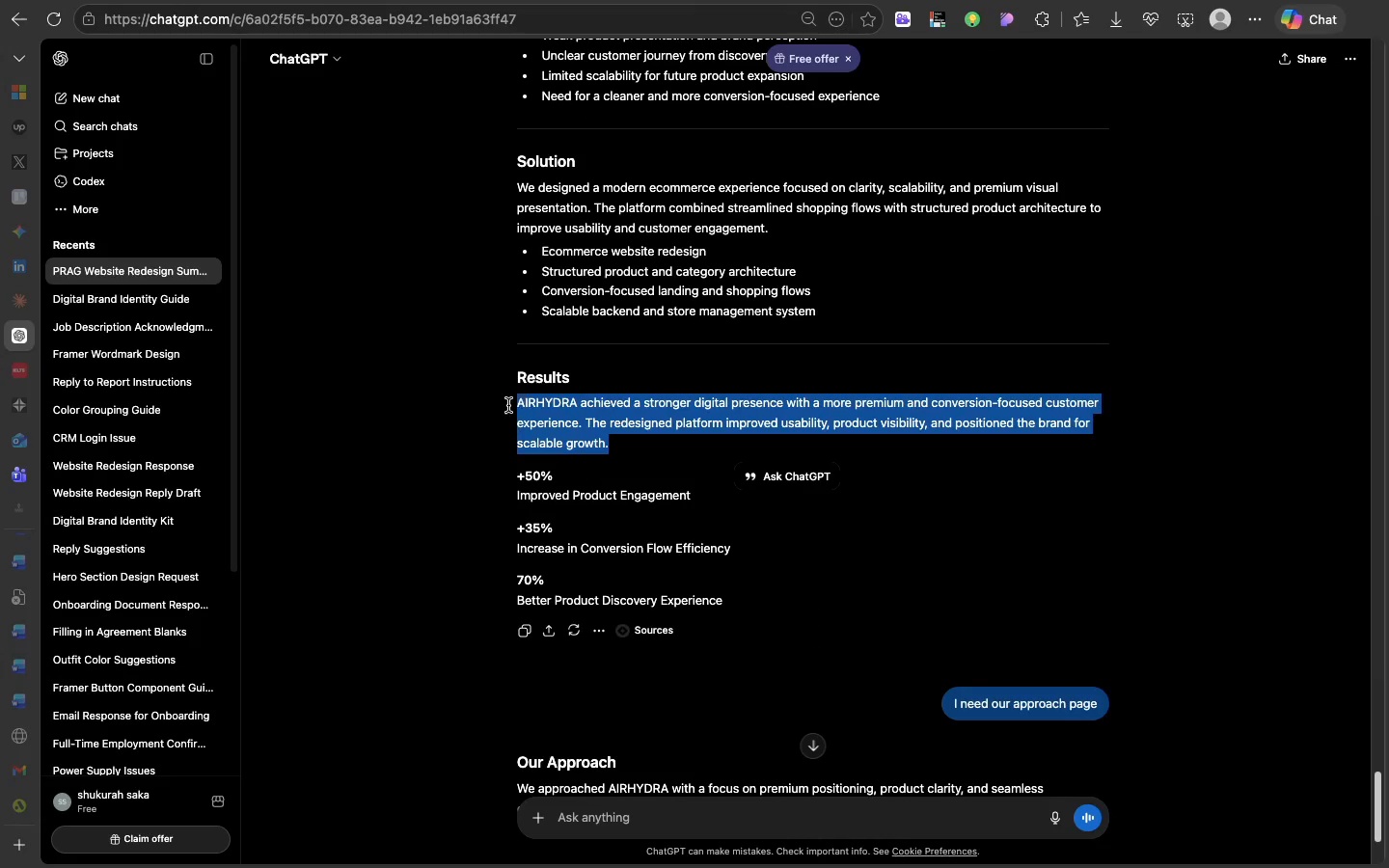 
key(Meta+C)
 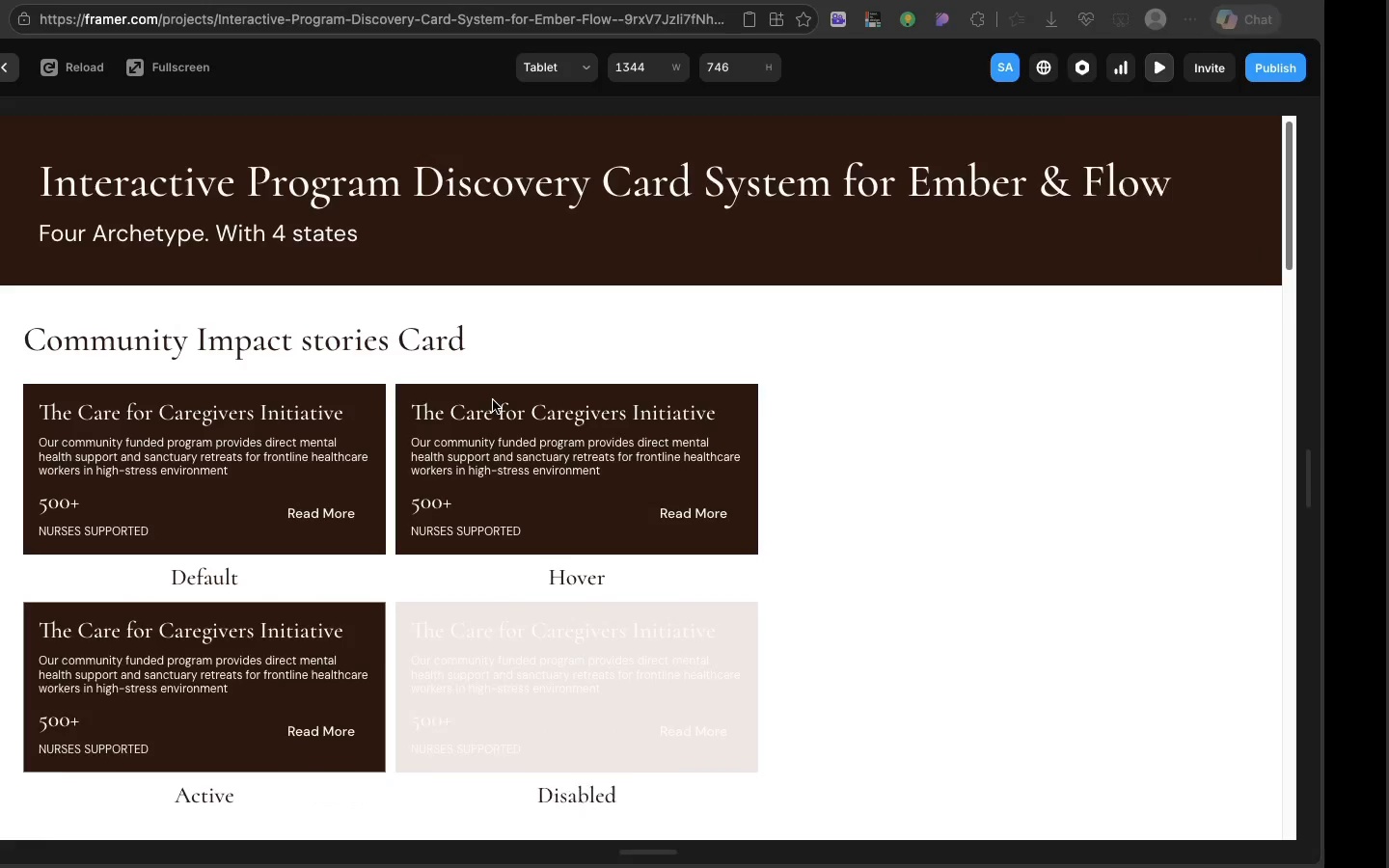 
scroll: coordinate [747, 452], scroll_direction: down, amount: 186.0
 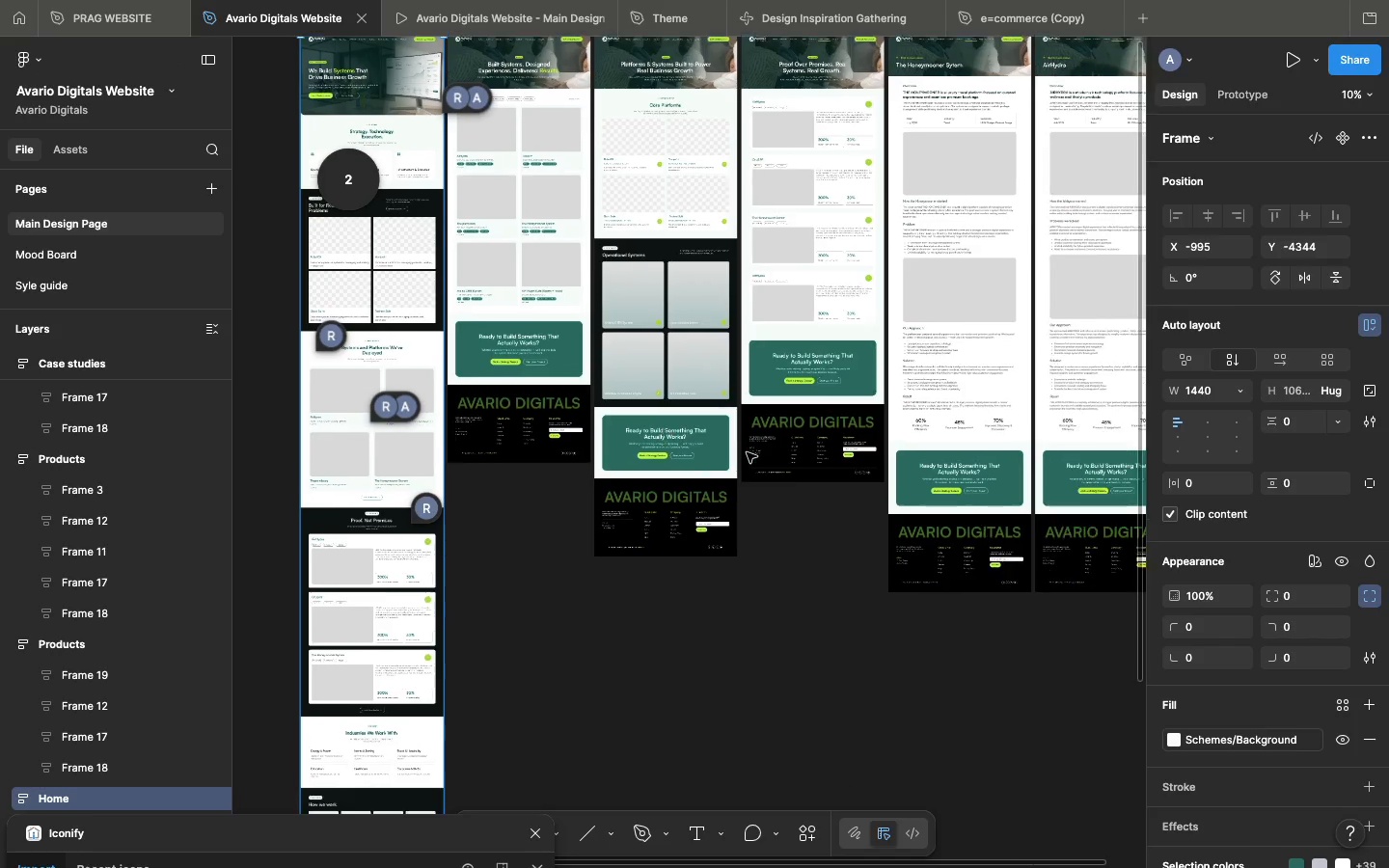 
wait(8.53)
 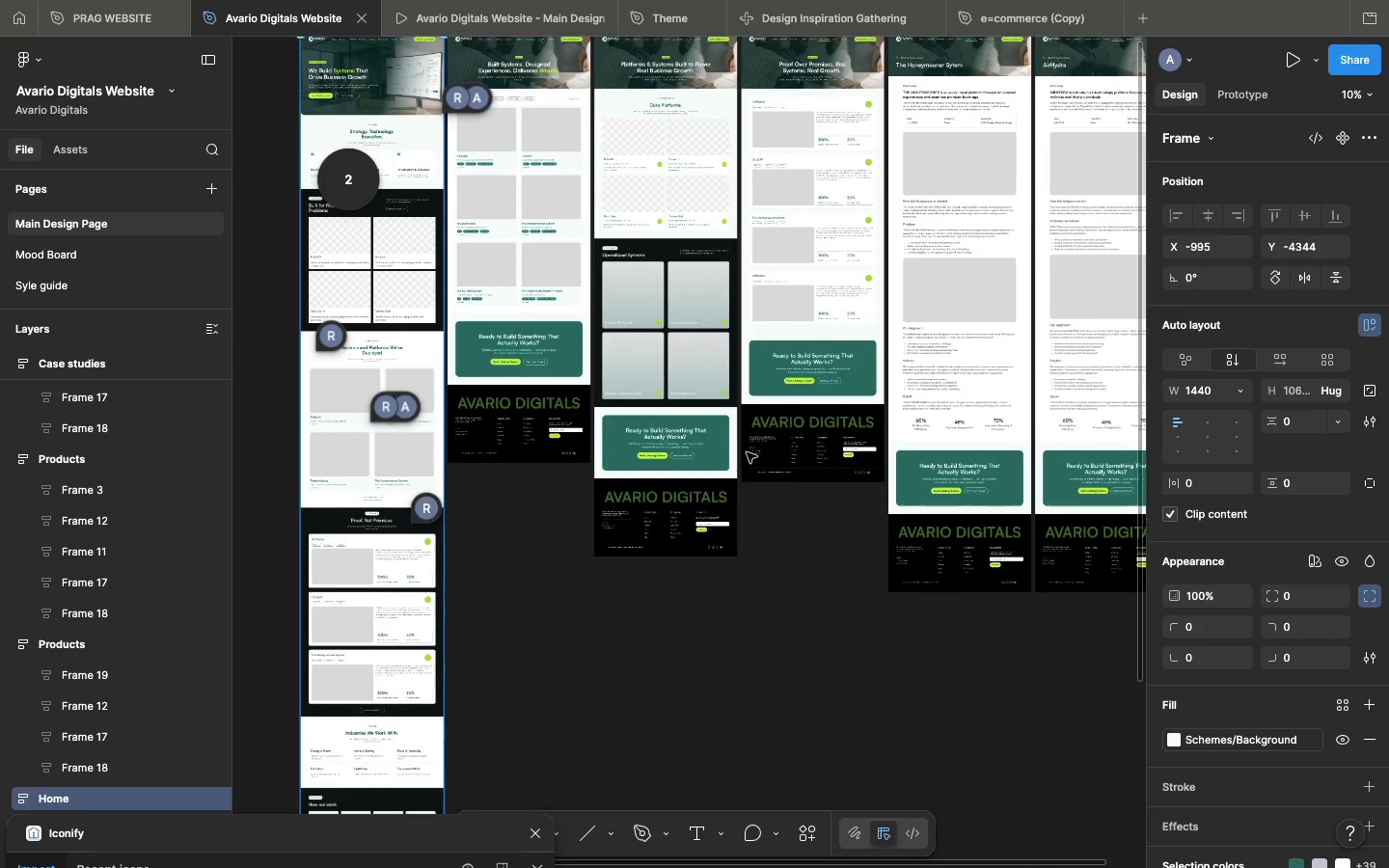 
scroll: coordinate [911, 441], scroll_direction: down, amount: 18.0
 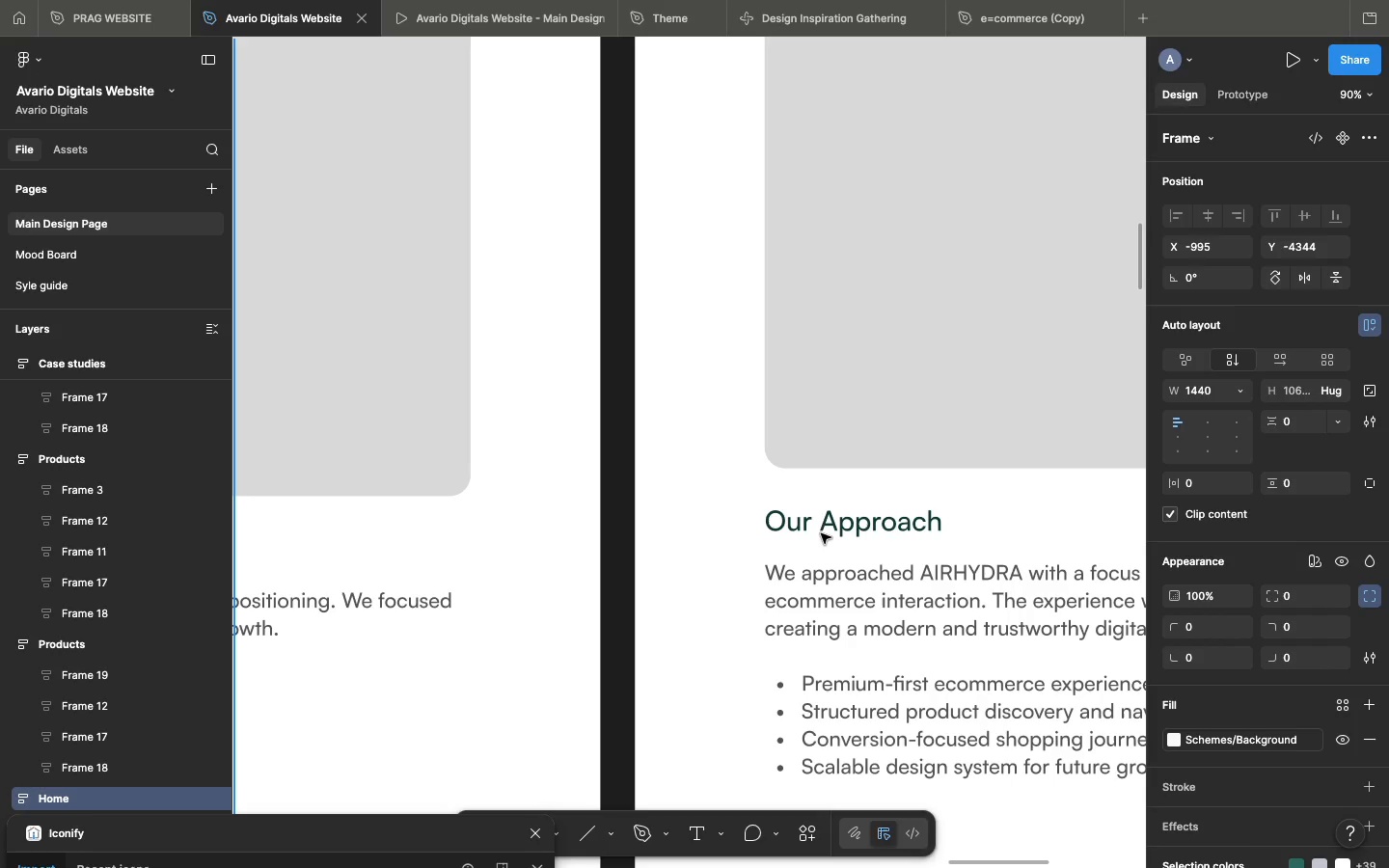 
wait(46.07)
 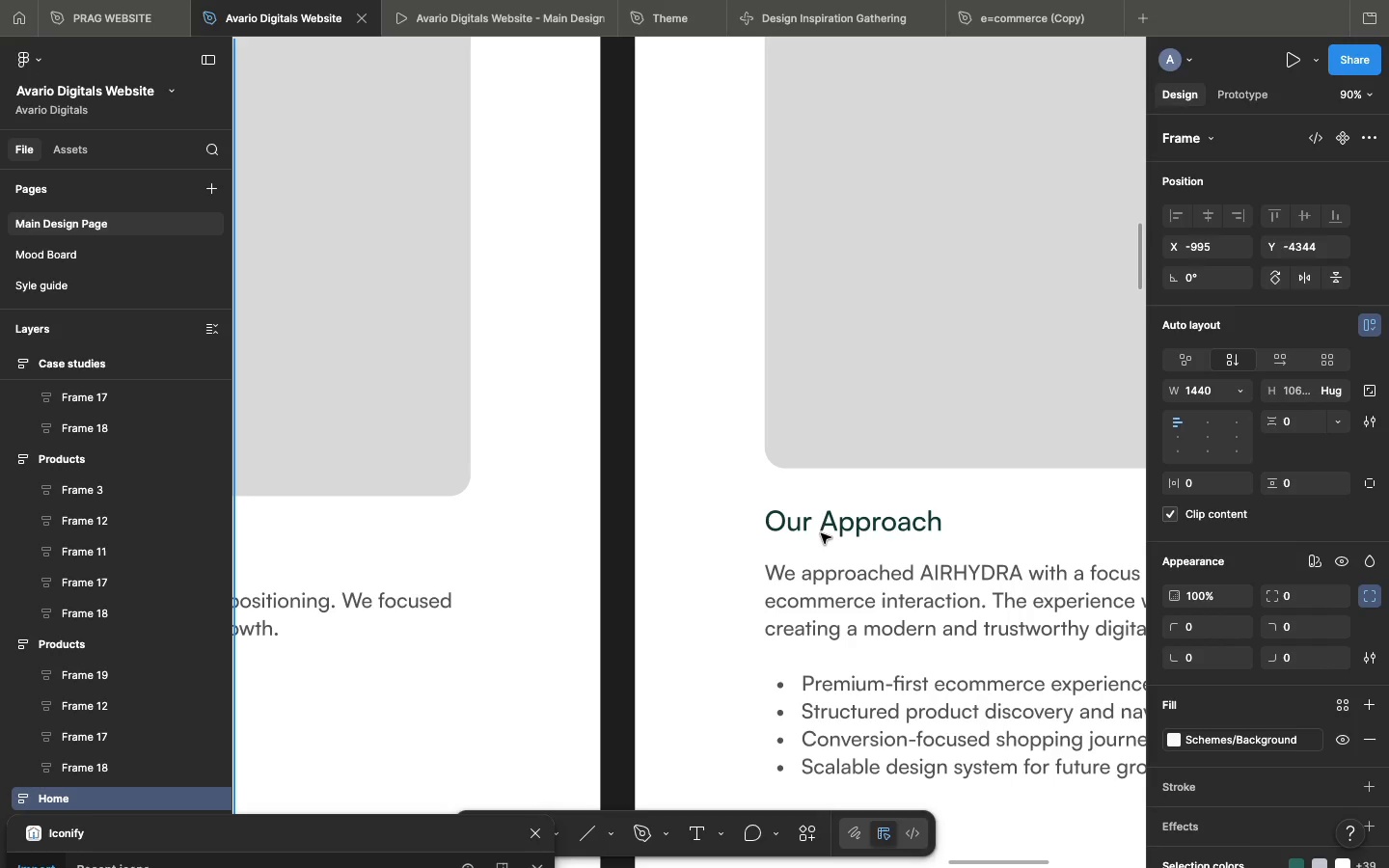 
scroll: coordinate [877, 461], scroll_direction: up, amount: 24.0
 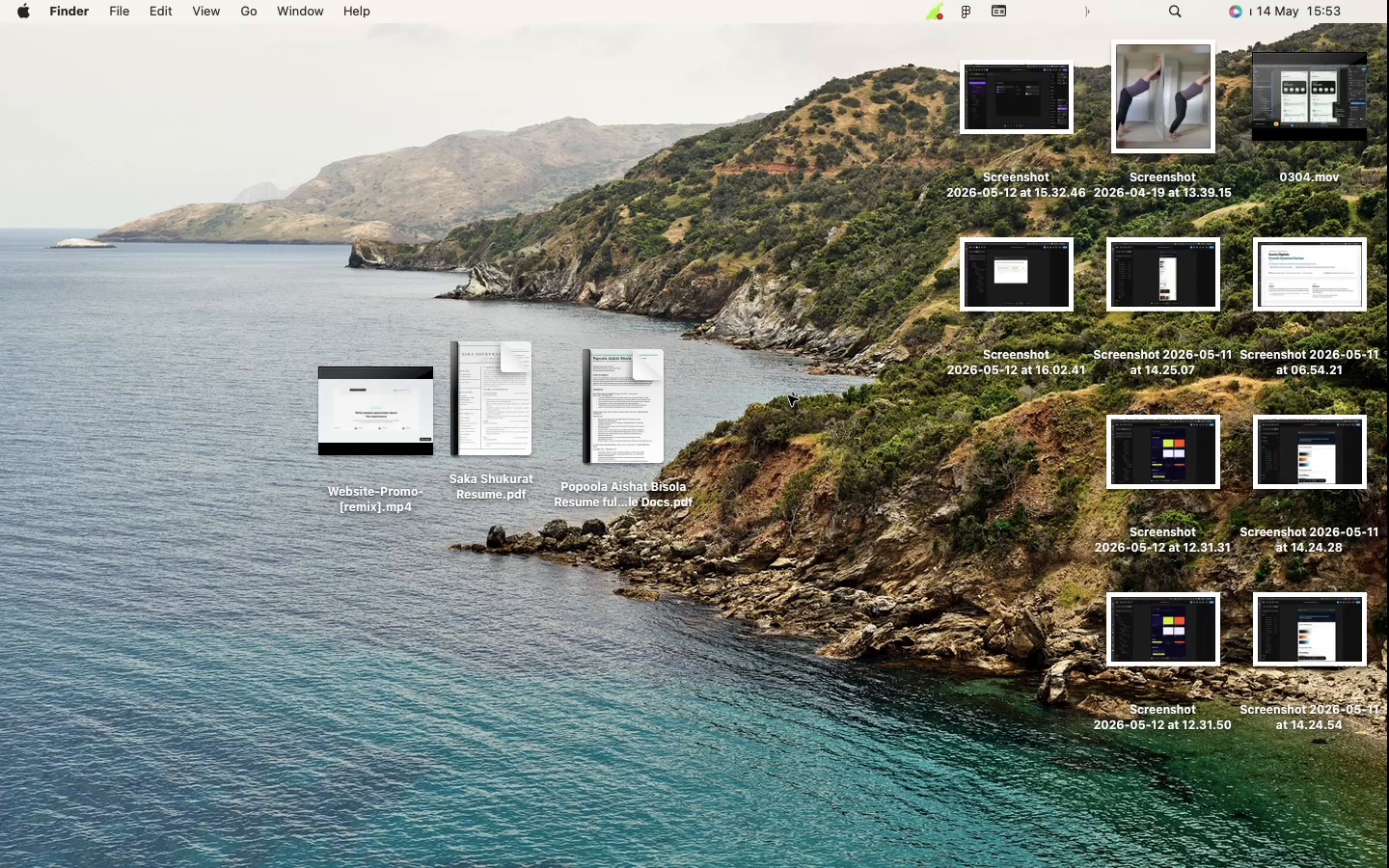 
wait(6.41)
 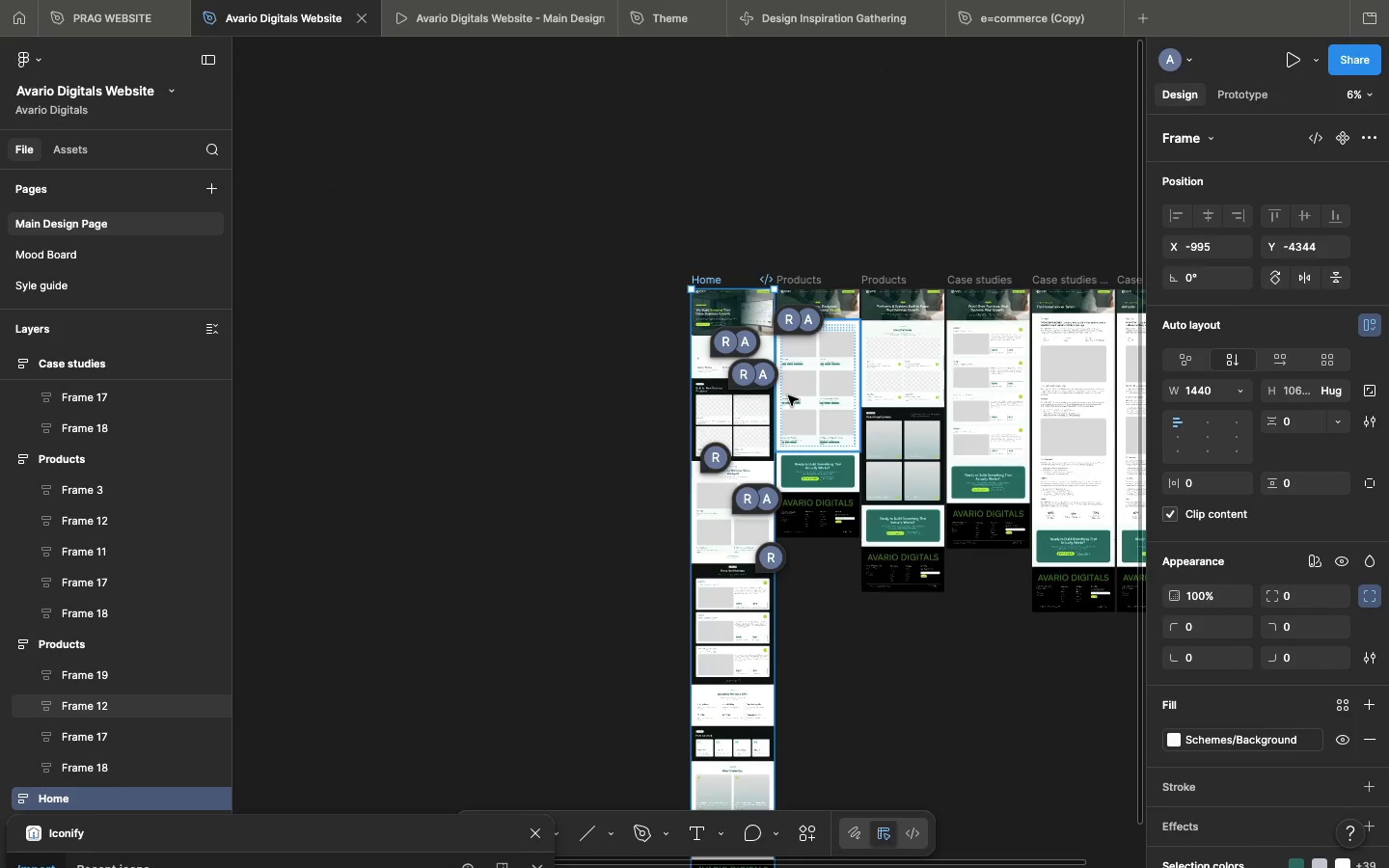 
scroll: coordinate [737, 436], scroll_direction: up, amount: 9.0
 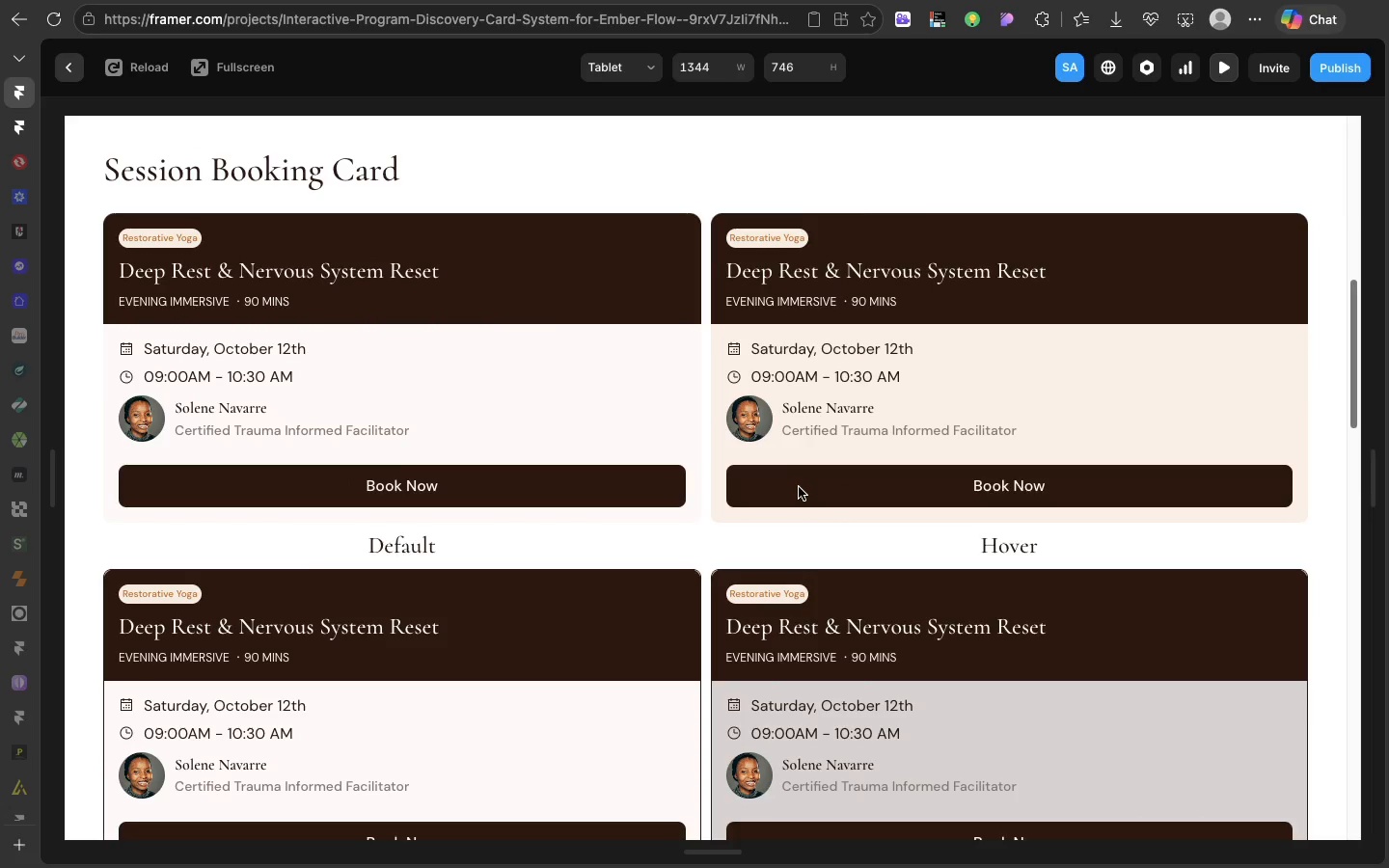 
left_click([798, 488])
 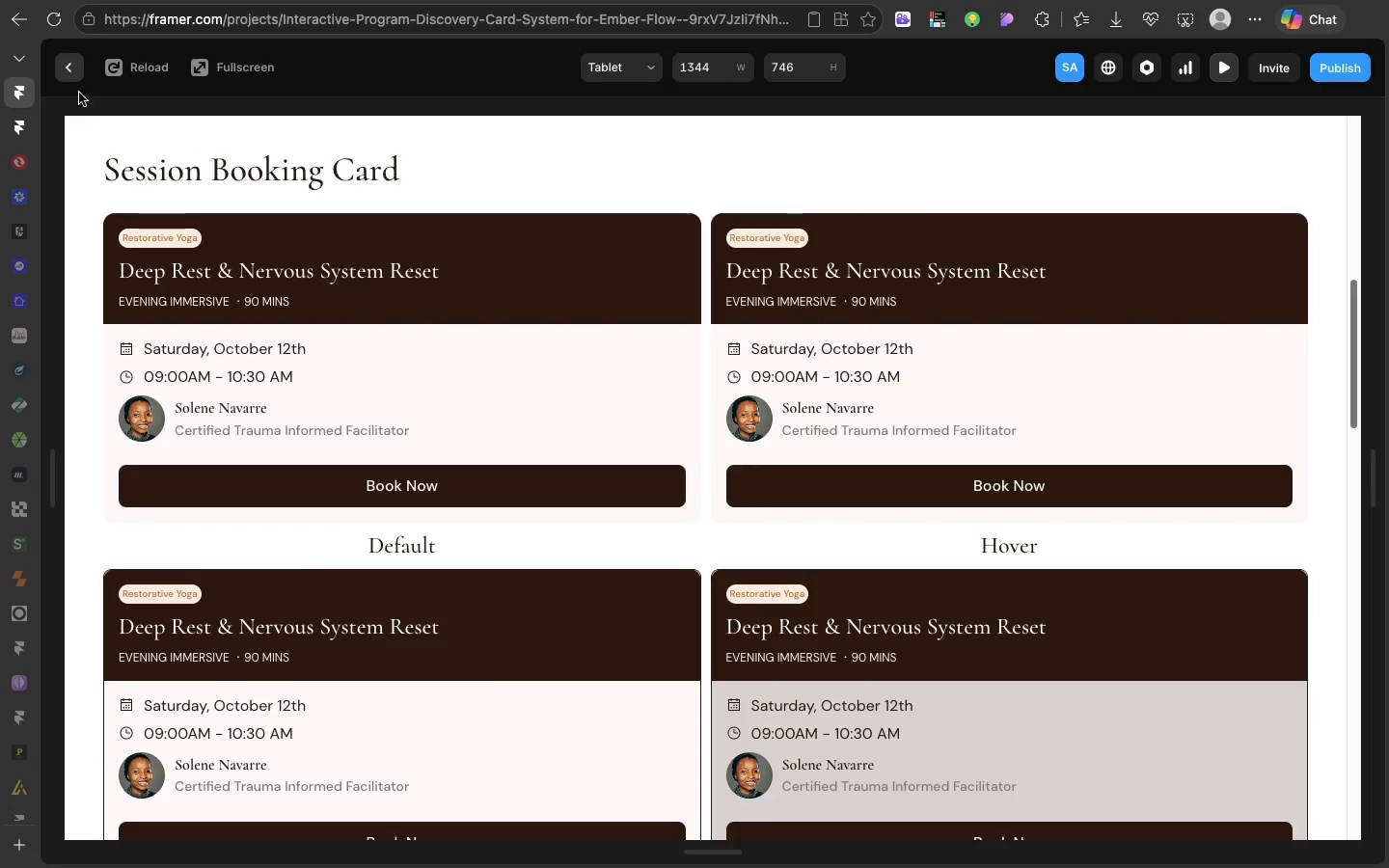 
left_click([68, 73])